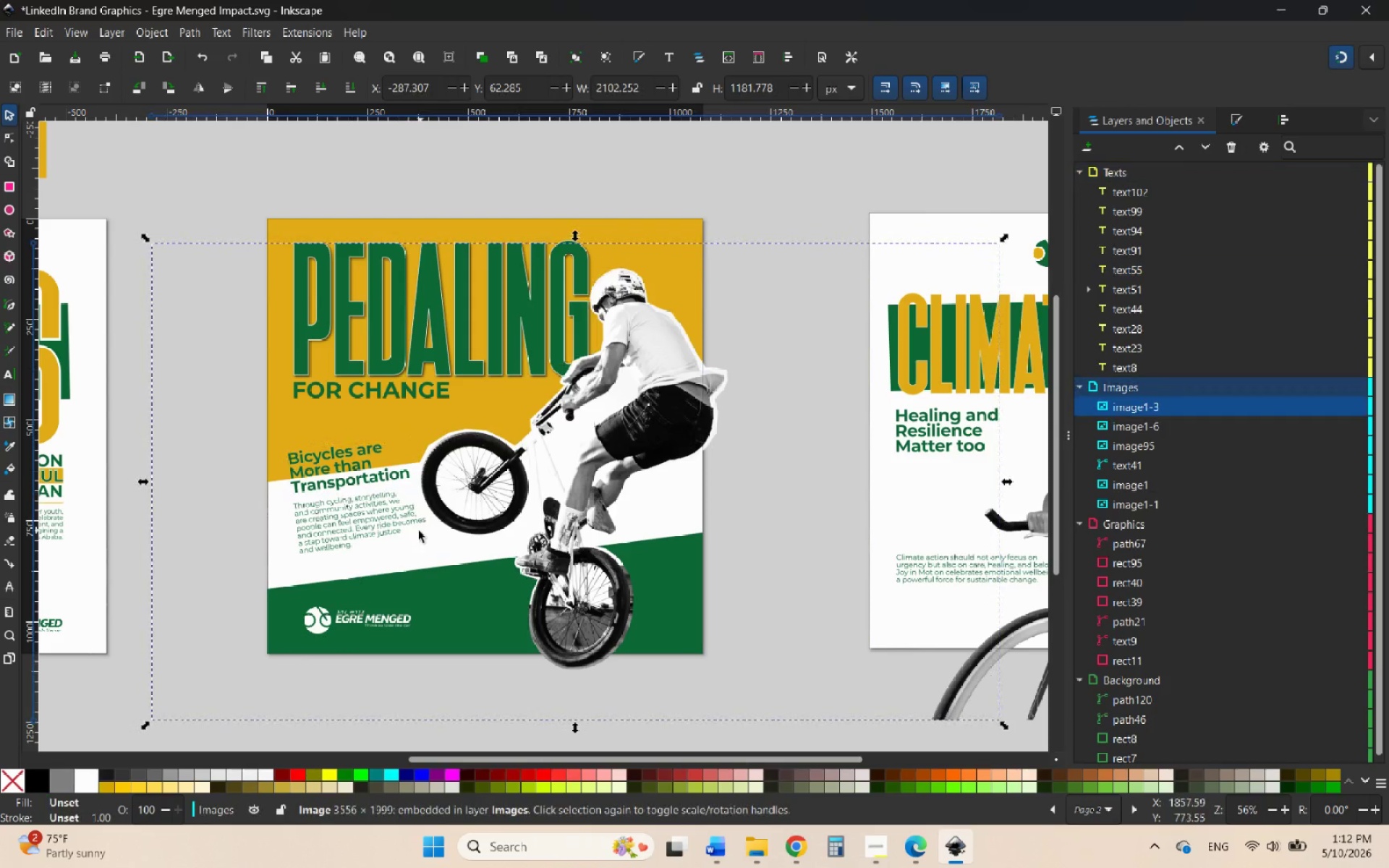 
hold_key(key=ControlLeft, duration=0.58)
scroll: coordinate [378, 548], scroll_direction: up, amount: 3.0
 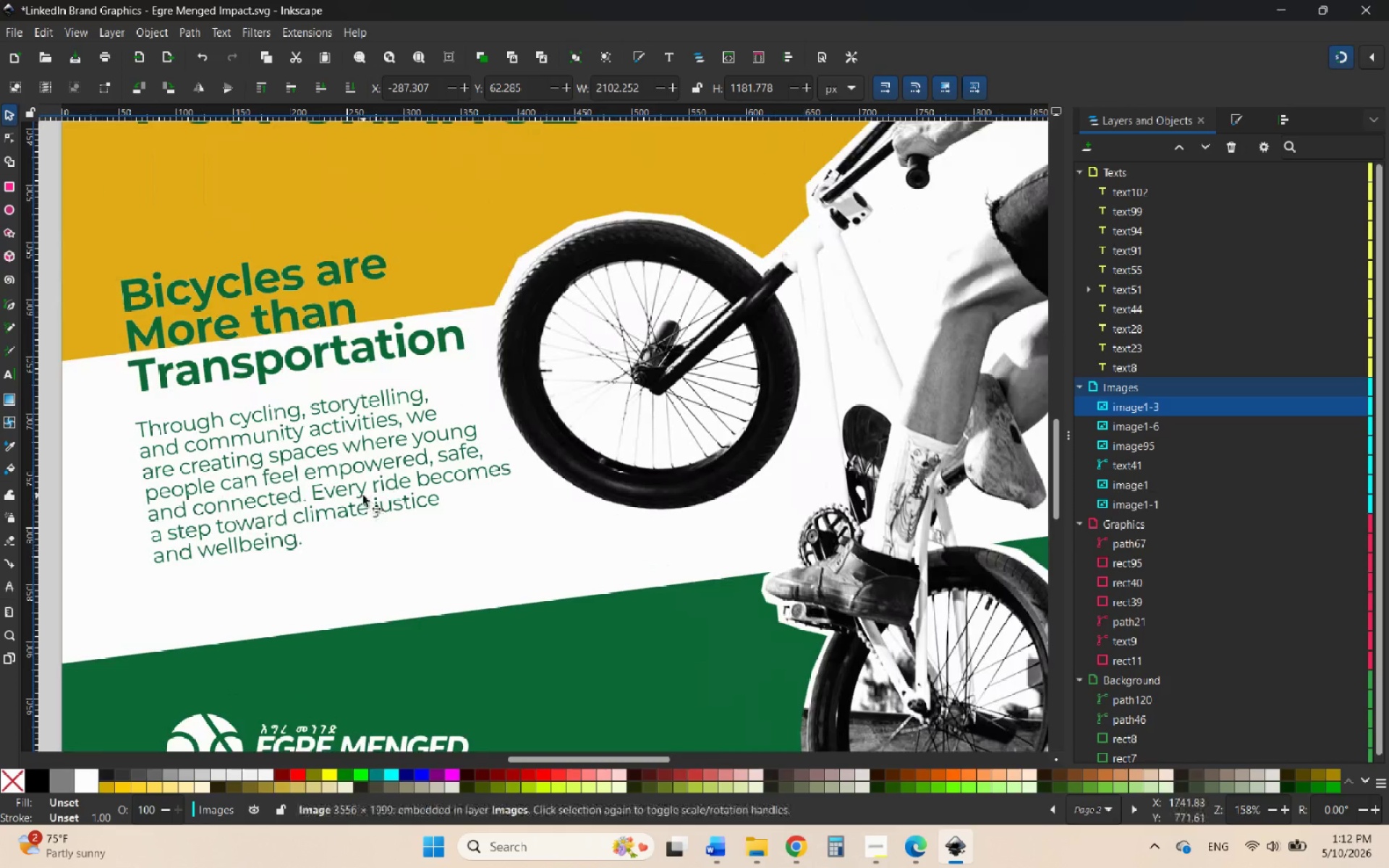 
left_click([363, 495])
 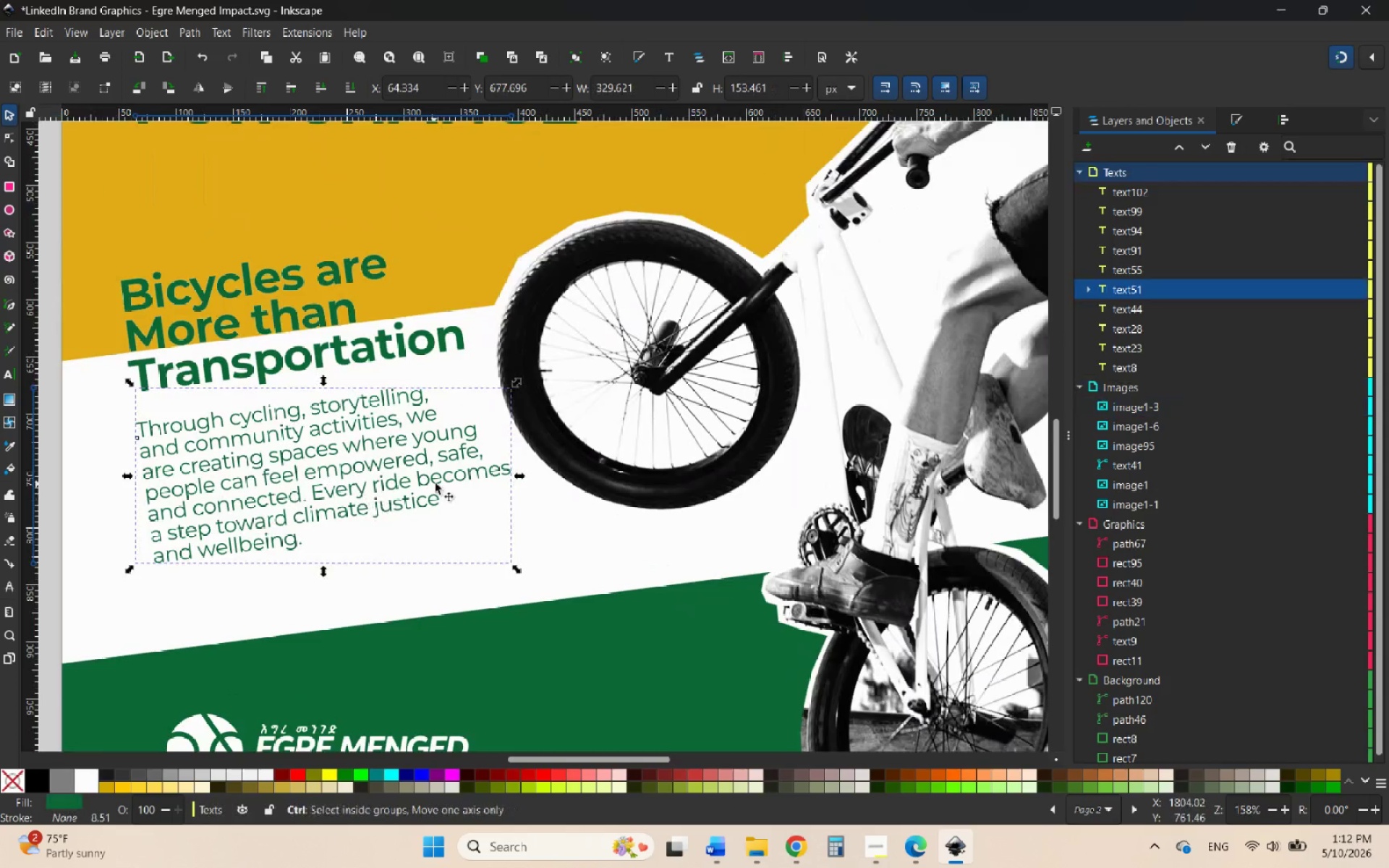 
hold_key(key=ControlLeft, duration=3.16)
left_click_drag(start_coordinate=[515, 472], to_coordinate=[546, 473])
 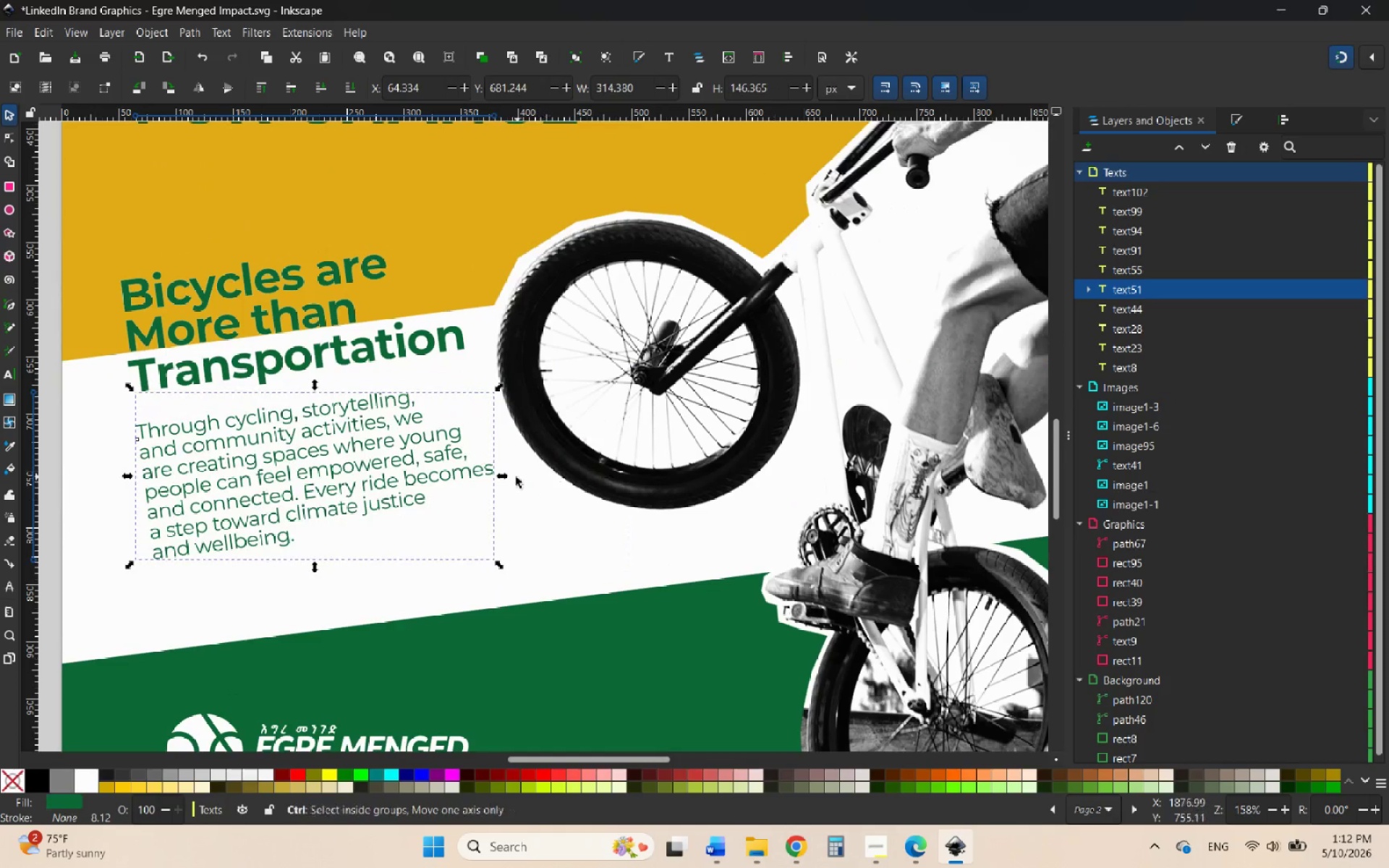 
hold_key(key=ControlLeft, duration=2.3)
scroll: coordinate [511, 477], scroll_direction: up, amount: 1.0
 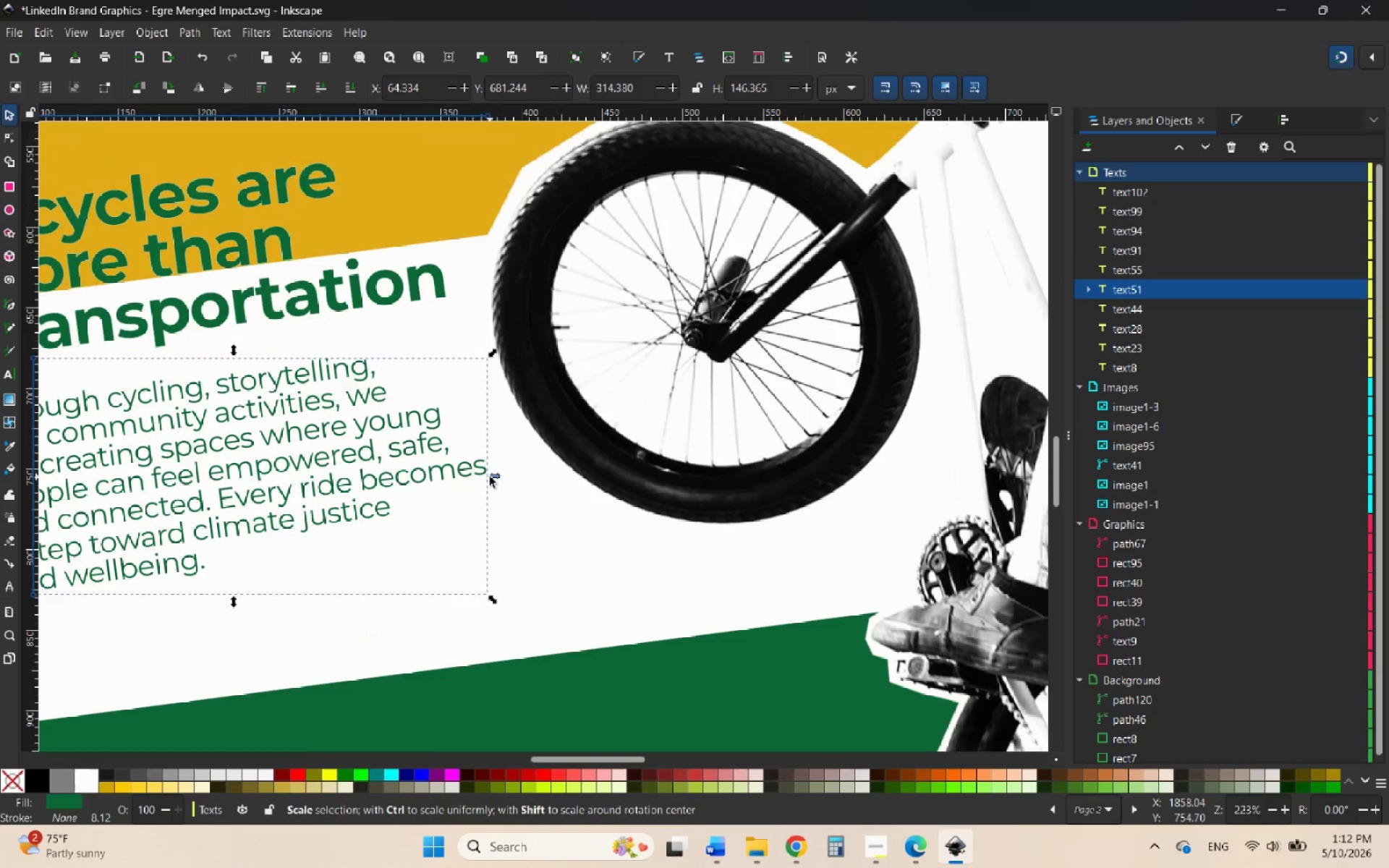 
left_click_drag(start_coordinate=[491, 477], to_coordinate=[531, 472])
 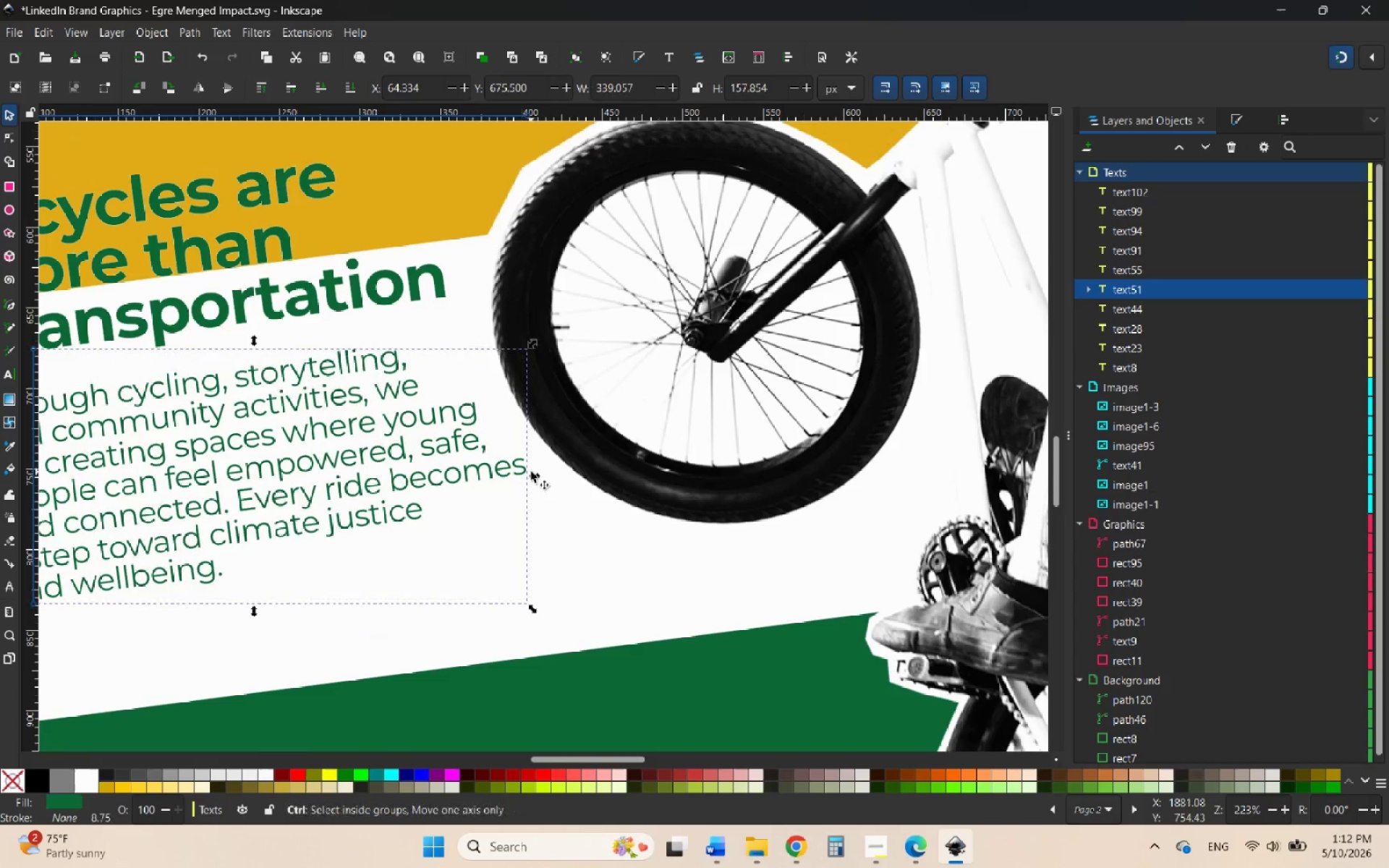 
hold_key(key=ControlLeft, duration=0.7)
scroll: coordinate [475, 507], scroll_direction: down, amount: 5.0
 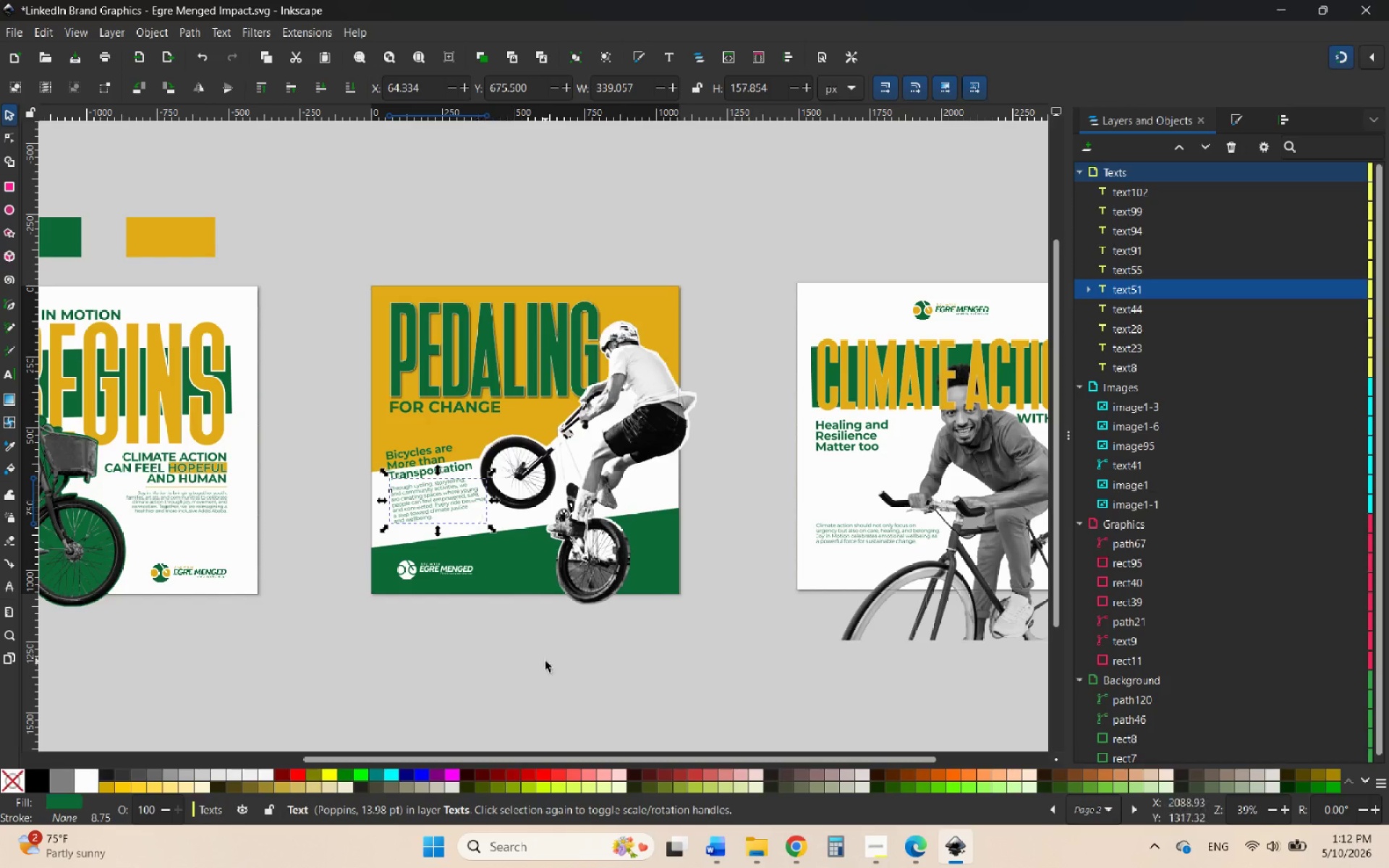 
left_click([545, 662])
 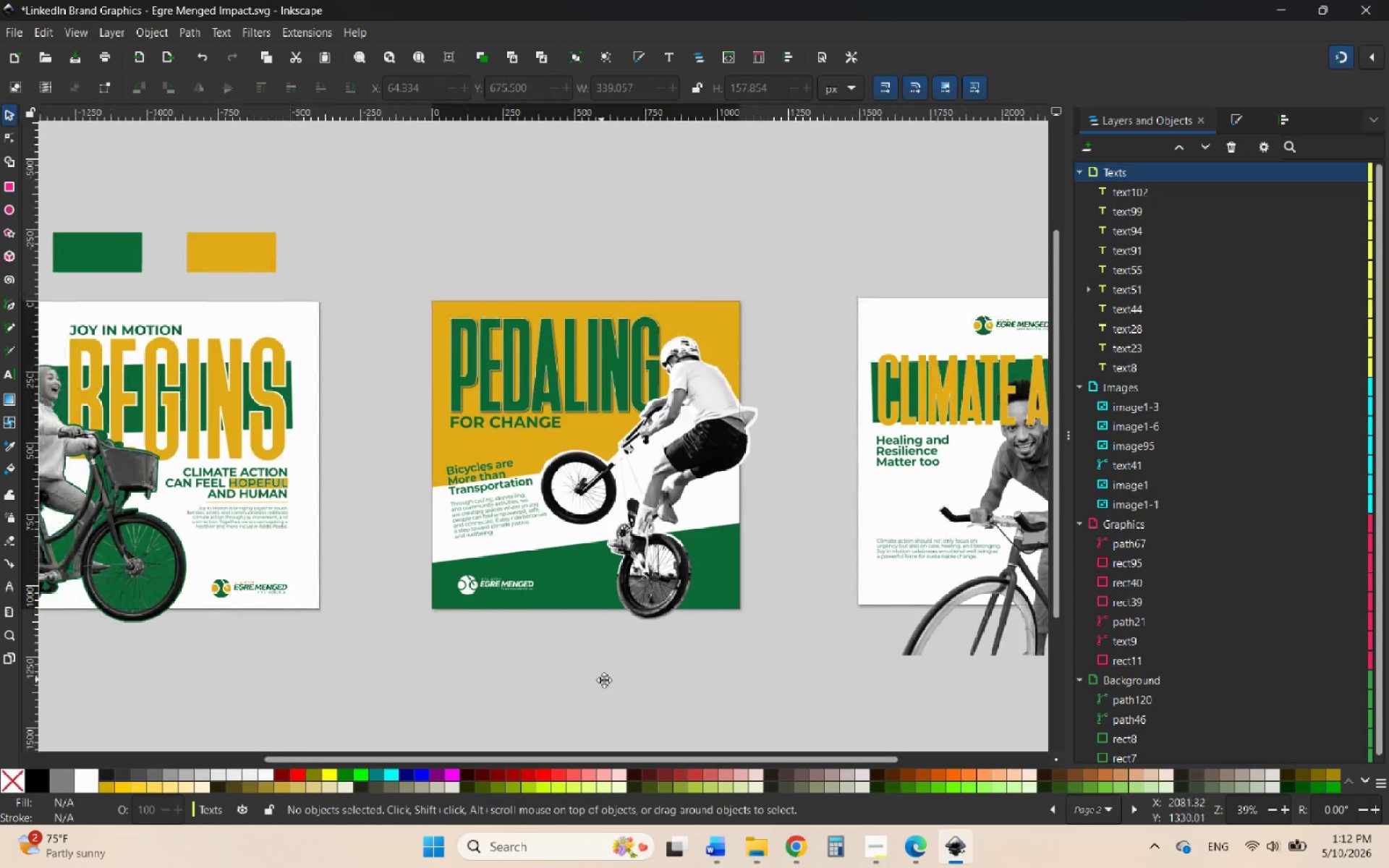 
hold_key(key=ControlLeft, duration=0.67)
scroll: coordinate [520, 631], scroll_direction: down, amount: 1.0
 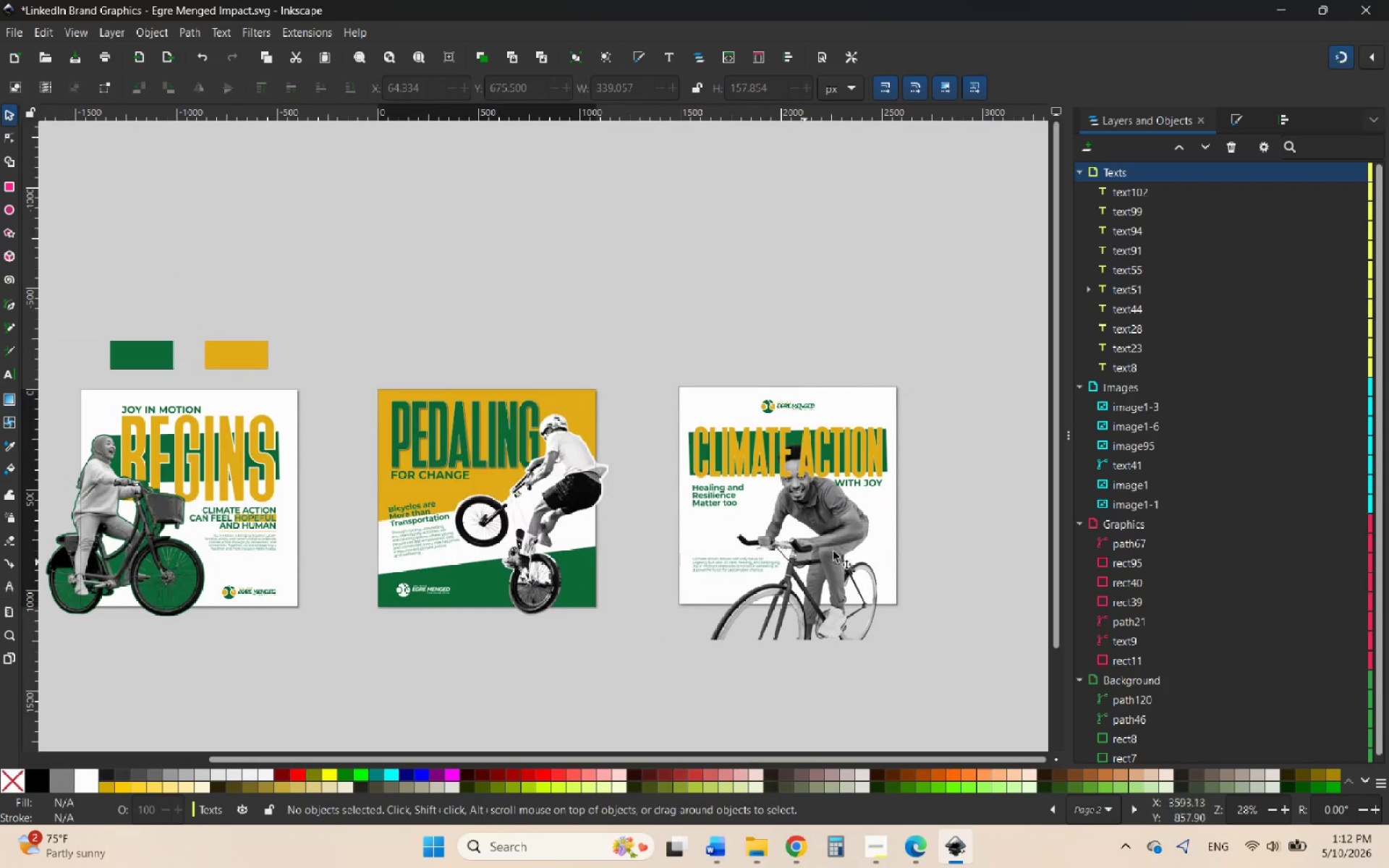 
left_click([837, 541])
 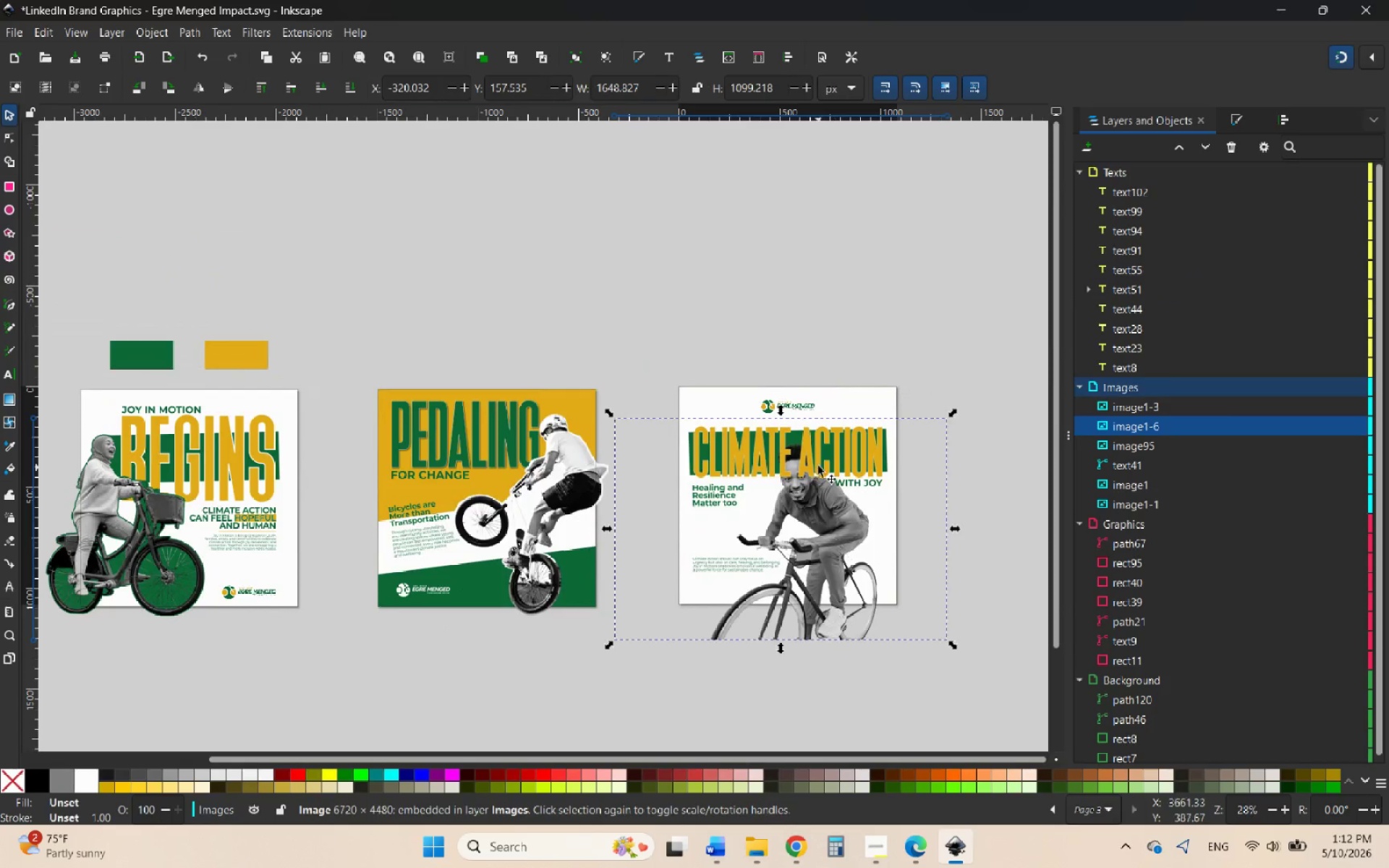 
left_click([818, 459])
 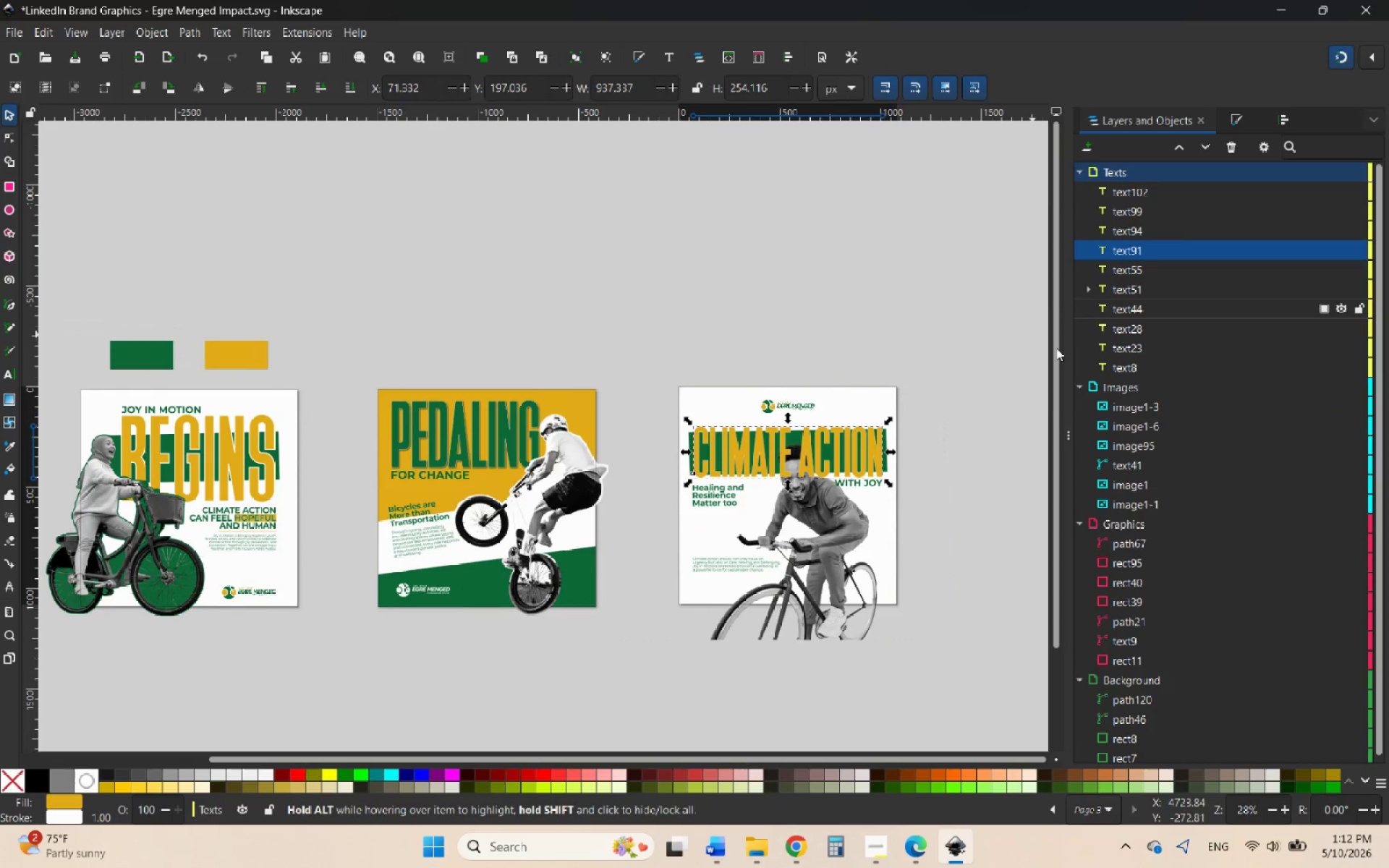 
left_click([845, 530])
 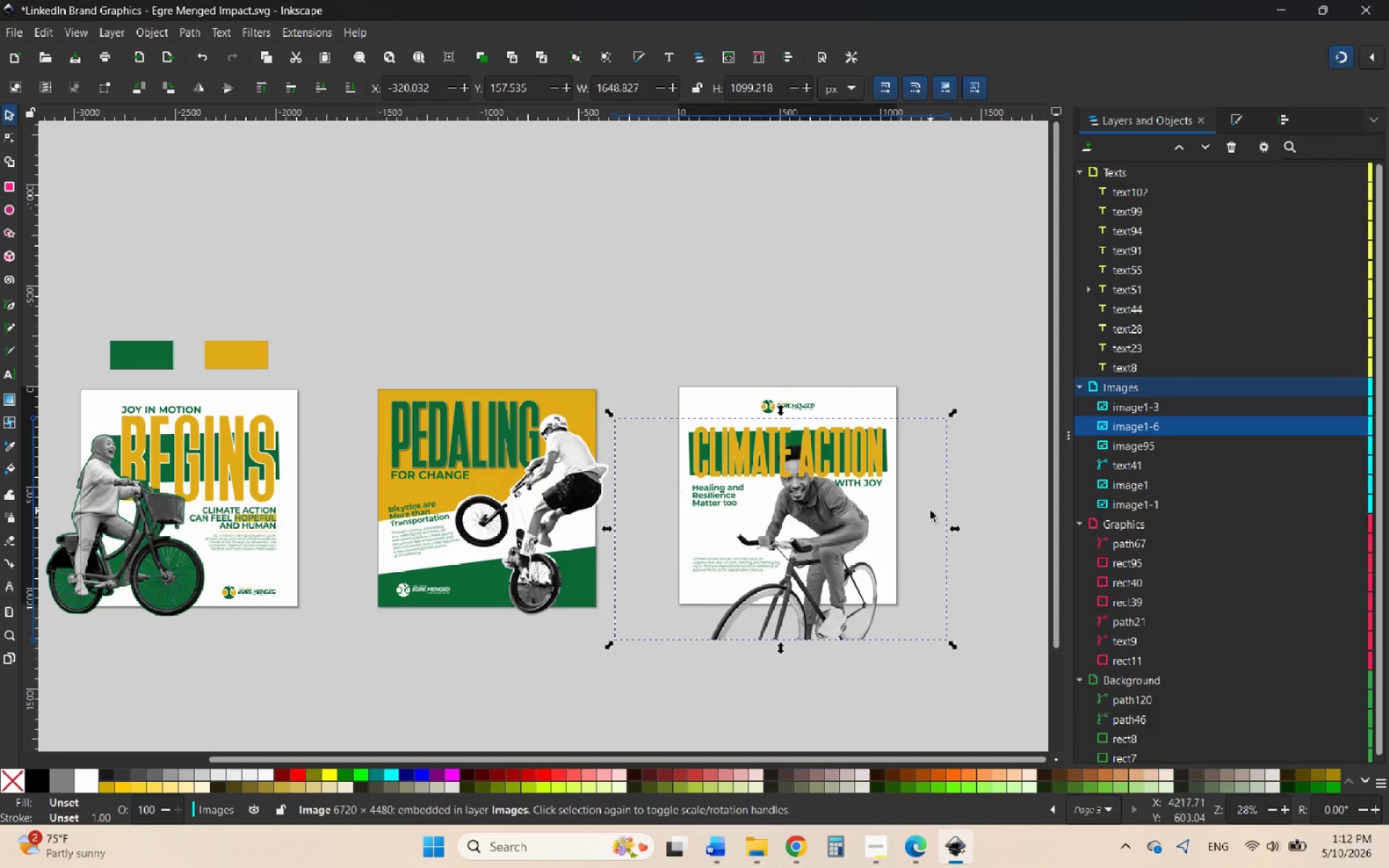 
wait(6.72)
 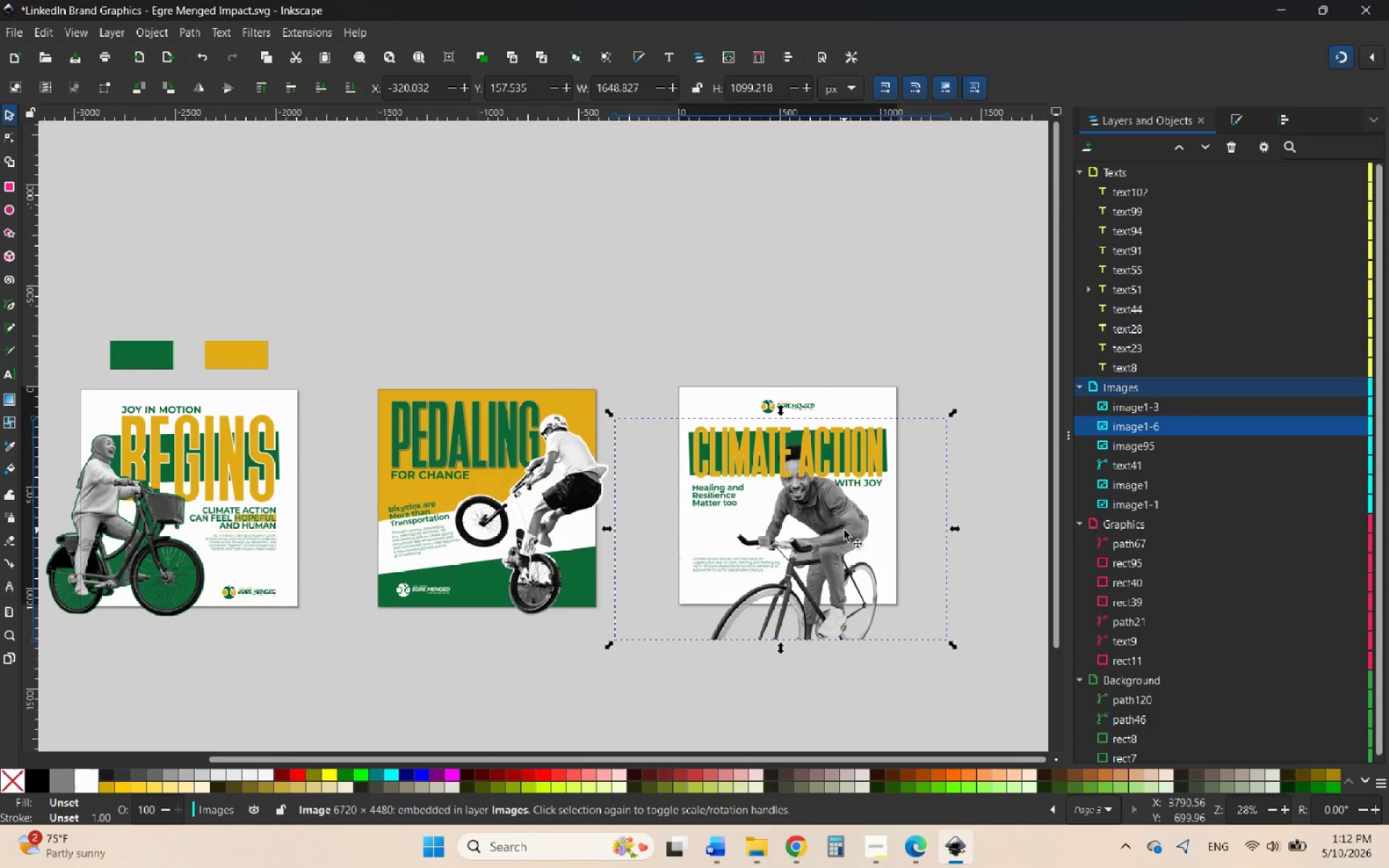 
left_click([859, 464])
 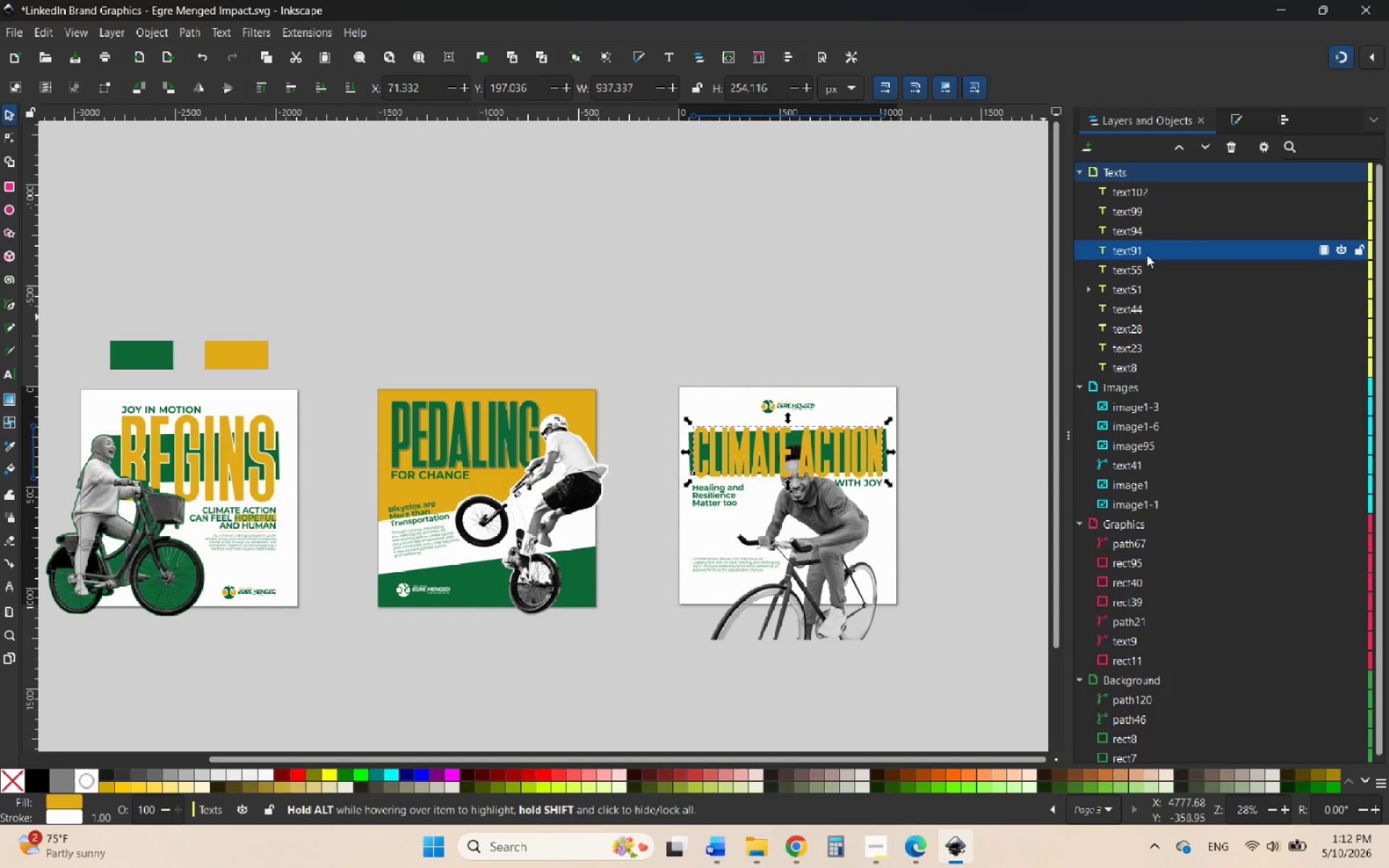 
left_click_drag(start_coordinate=[1159, 250], to_coordinate=[1168, 476])
 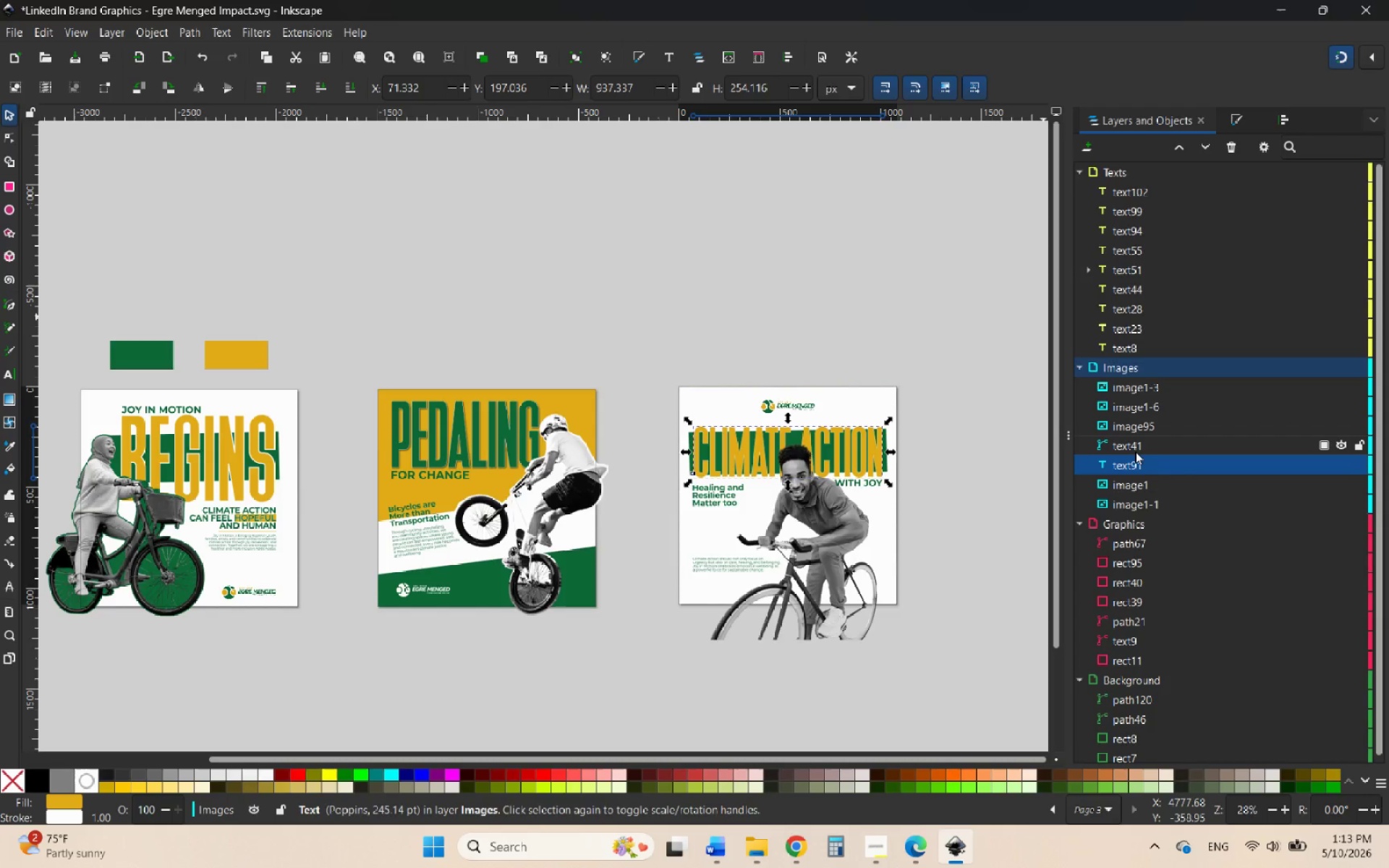 
left_click([1135, 451])
 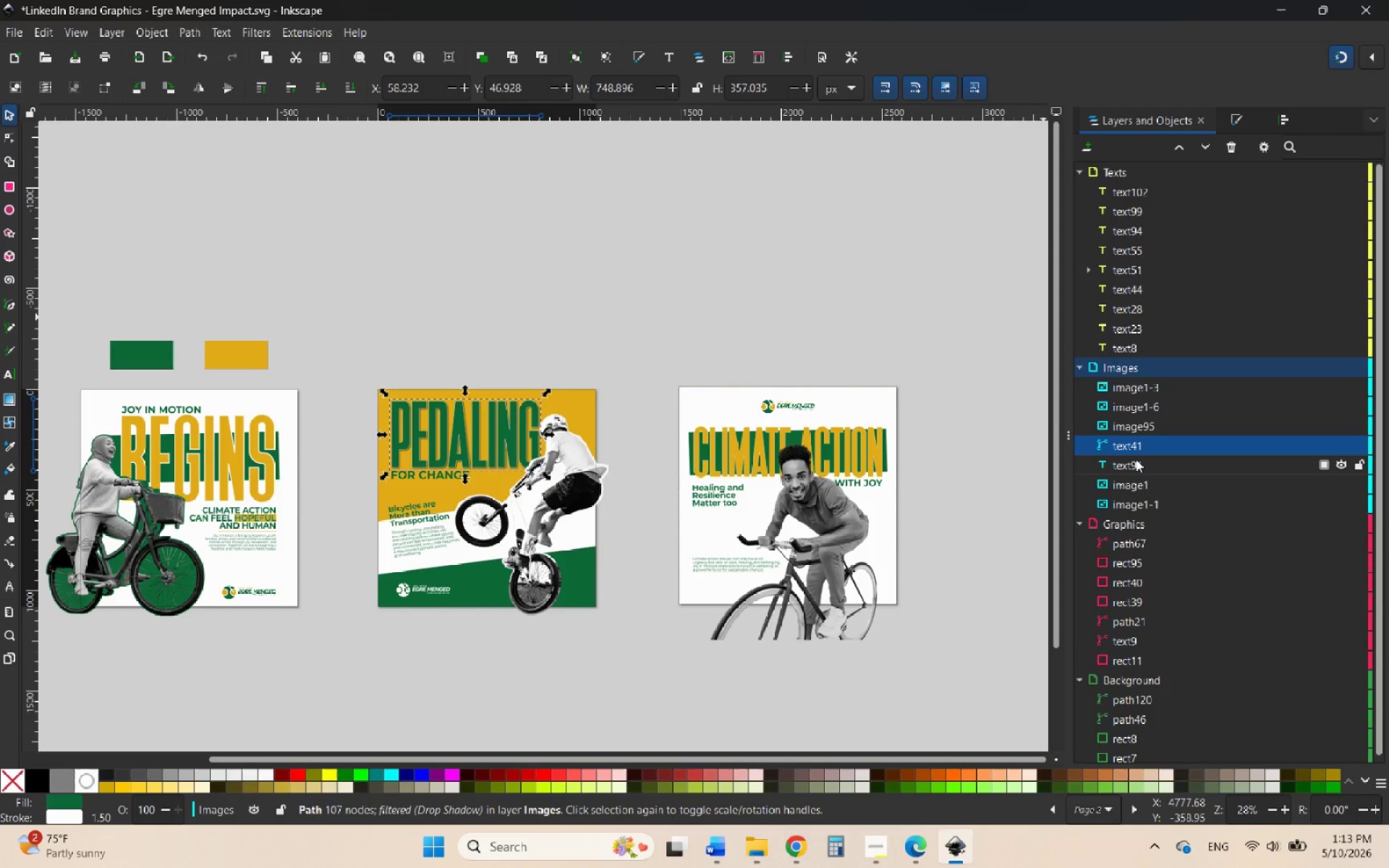 
left_click([1136, 459])
 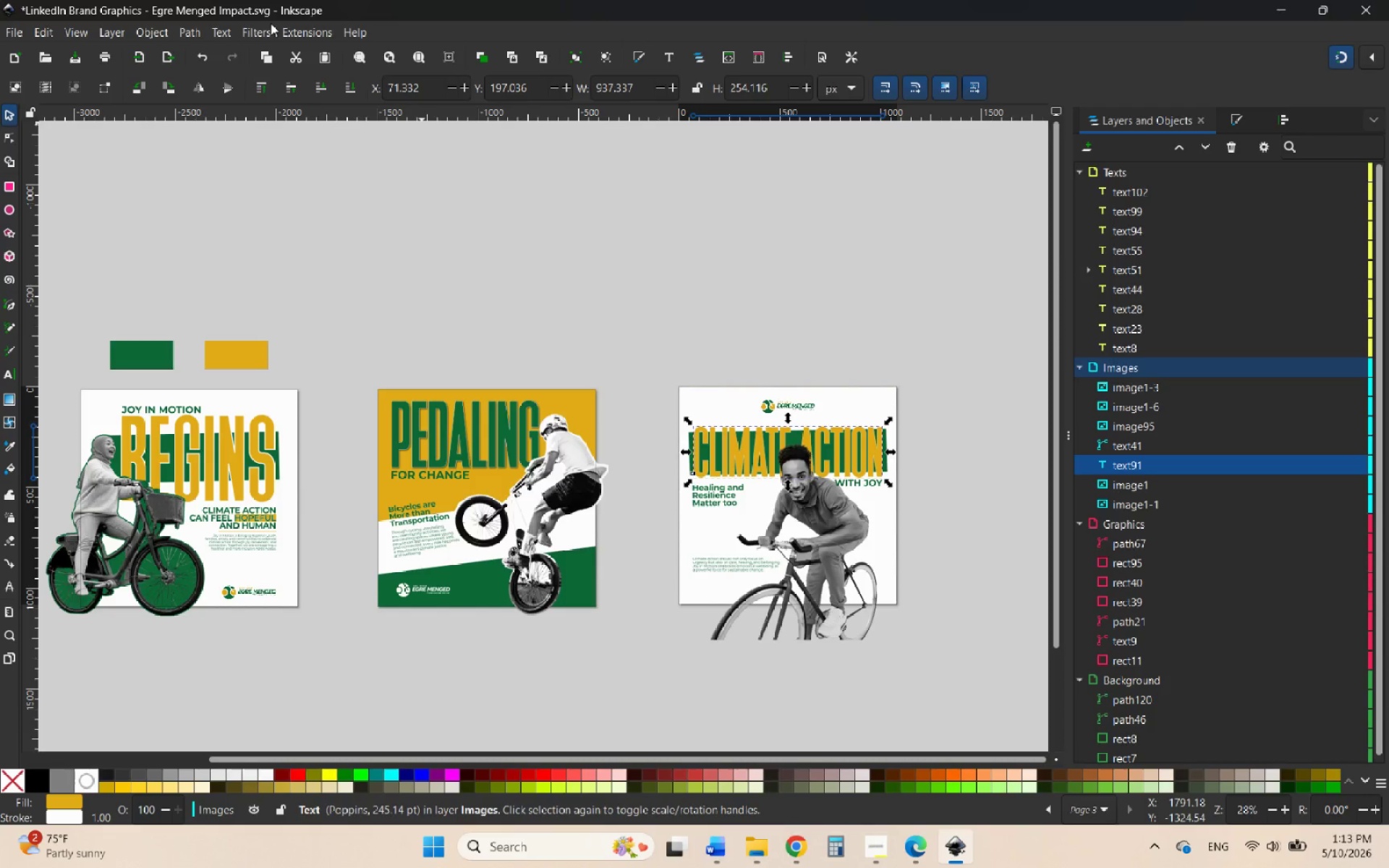 
left_click([179, 32])
 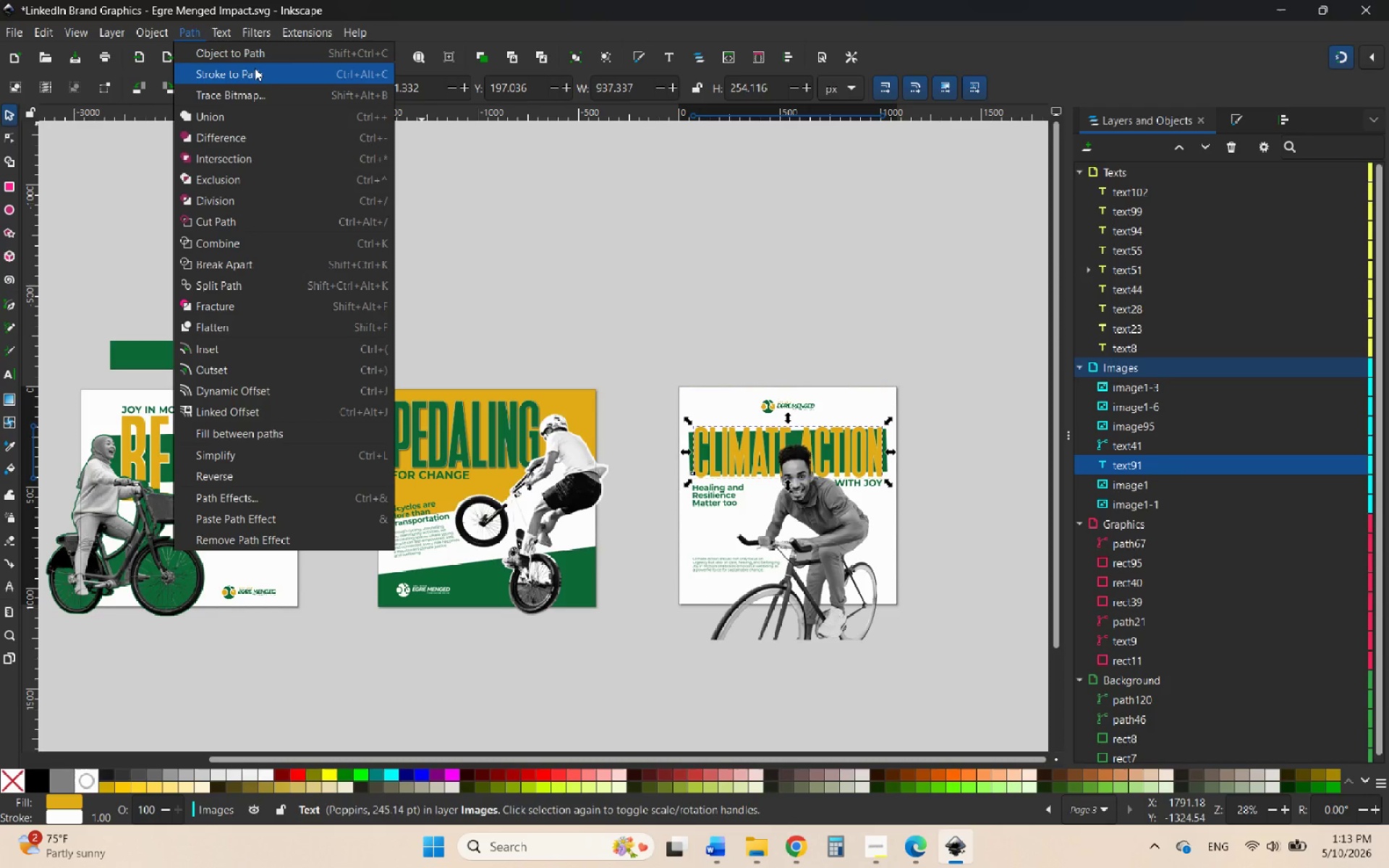 
left_click([255, 57])
 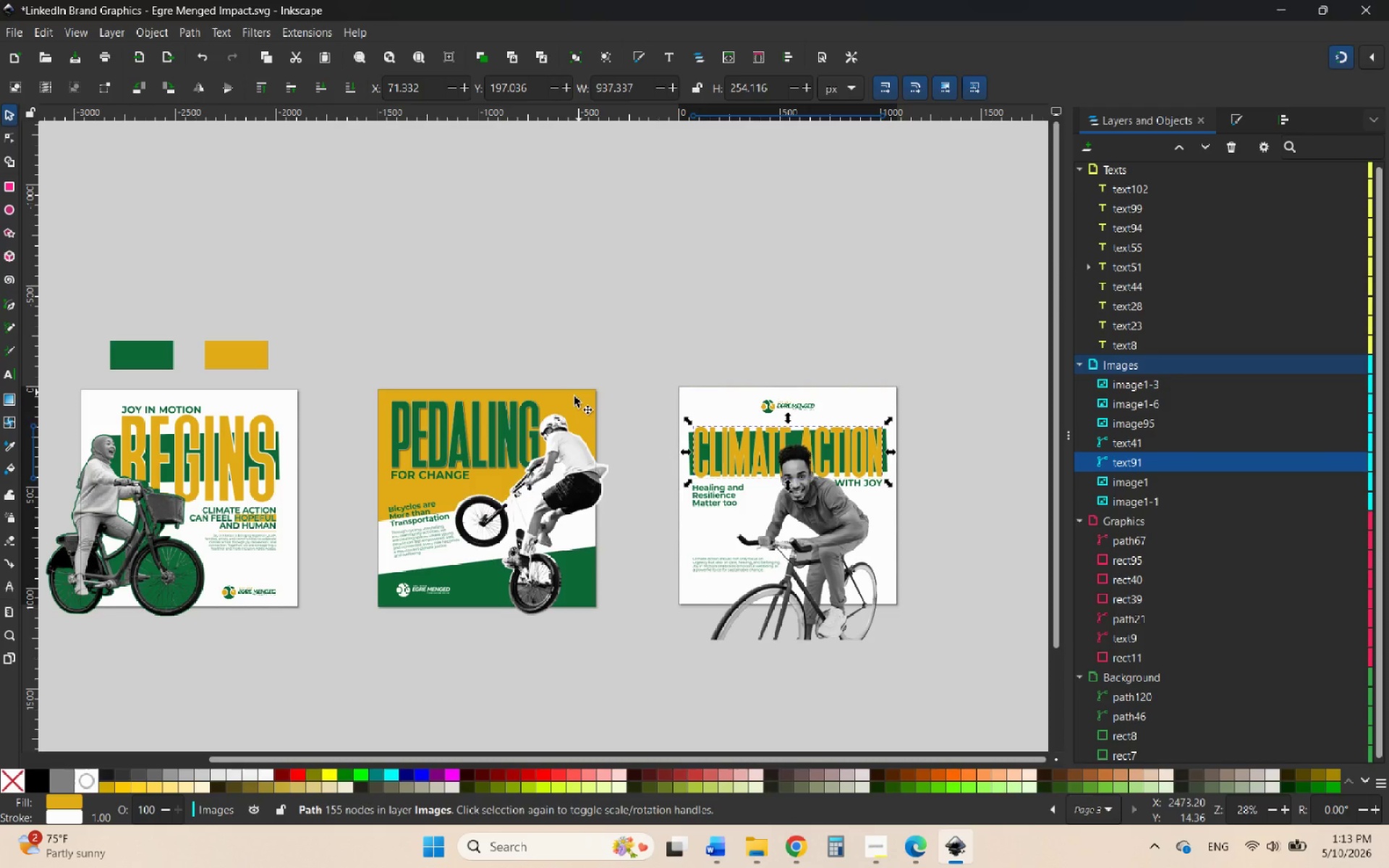 
left_click([520, 427])
 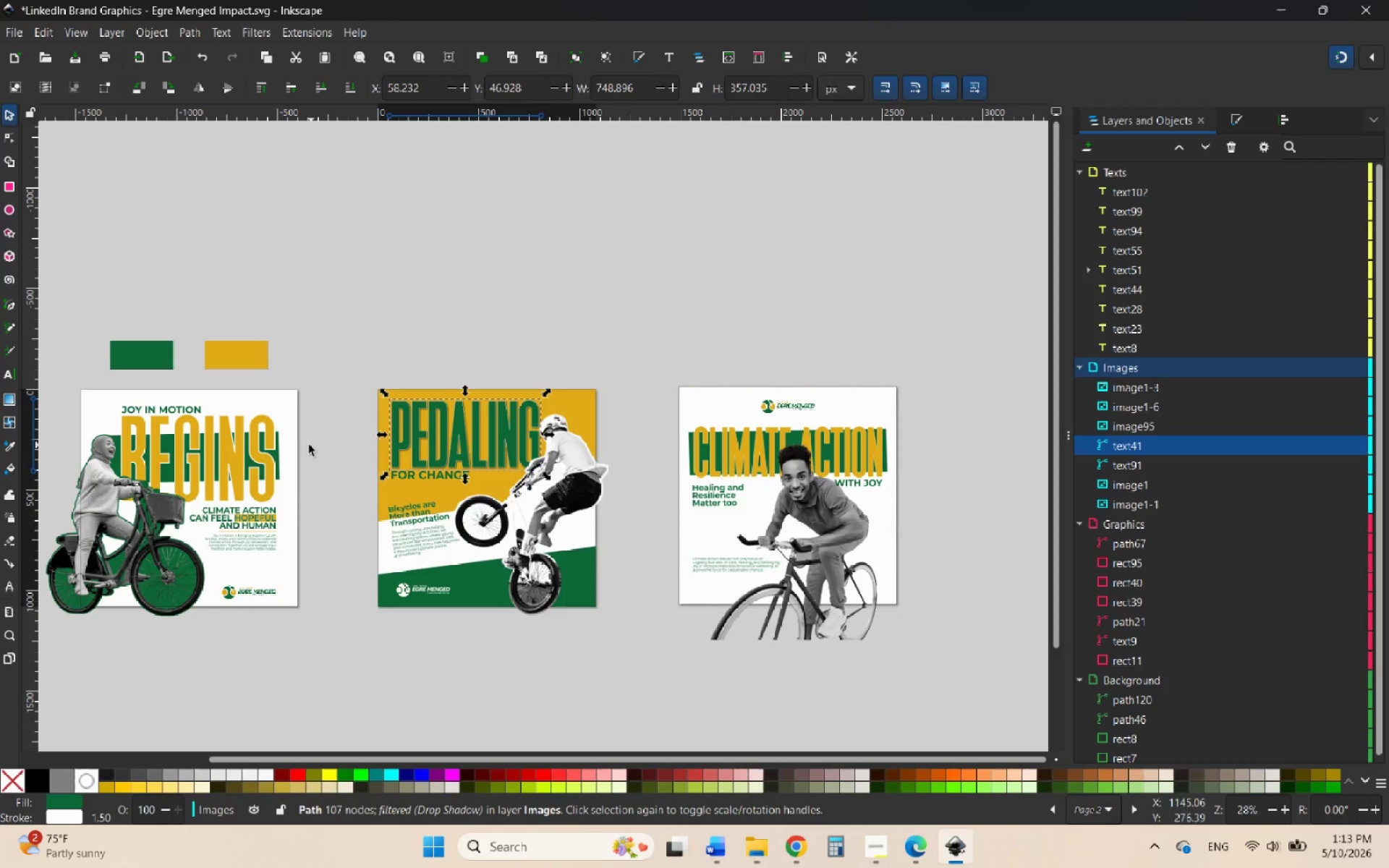 
left_click([250, 441])
 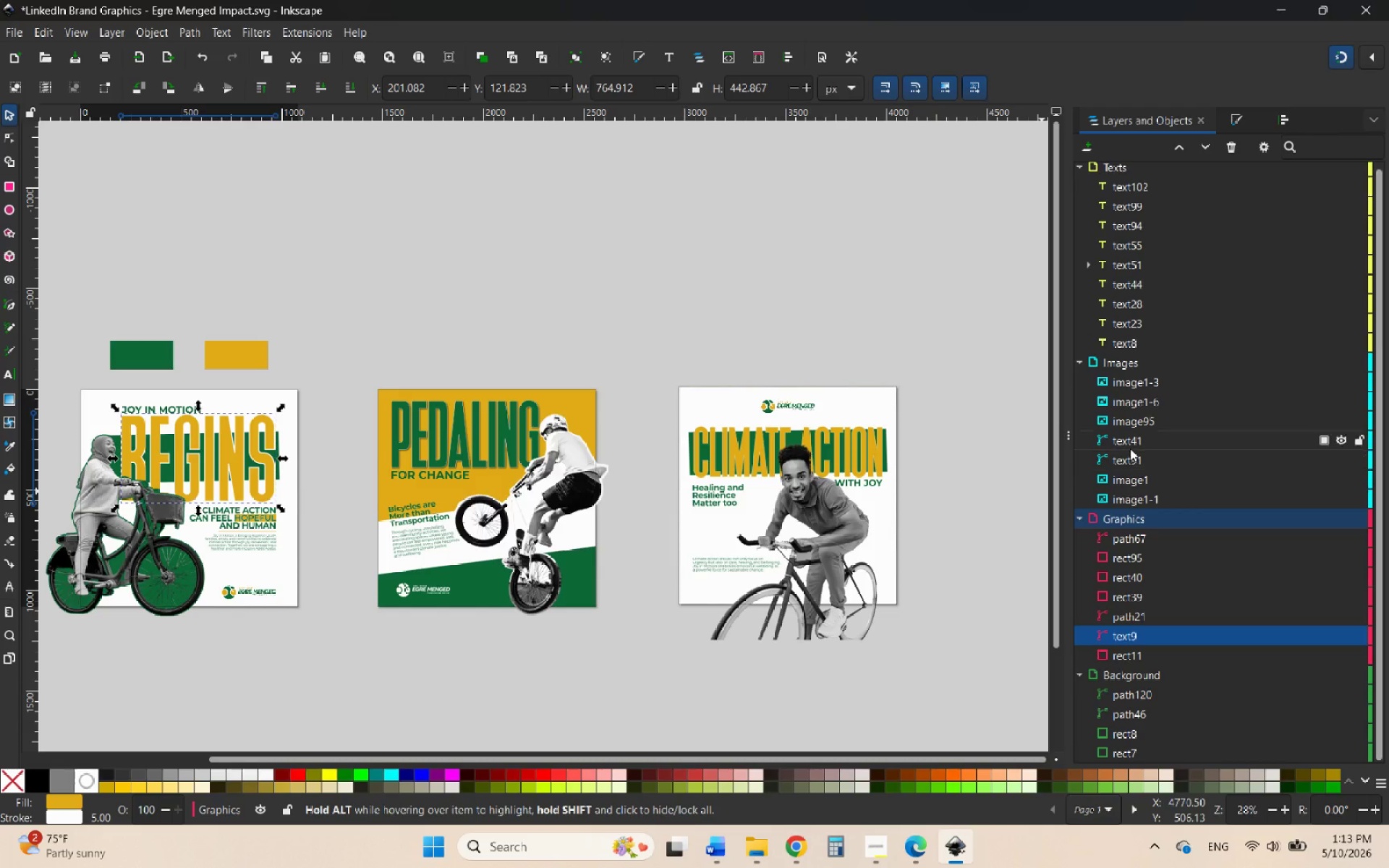 
left_click([1125, 463])
 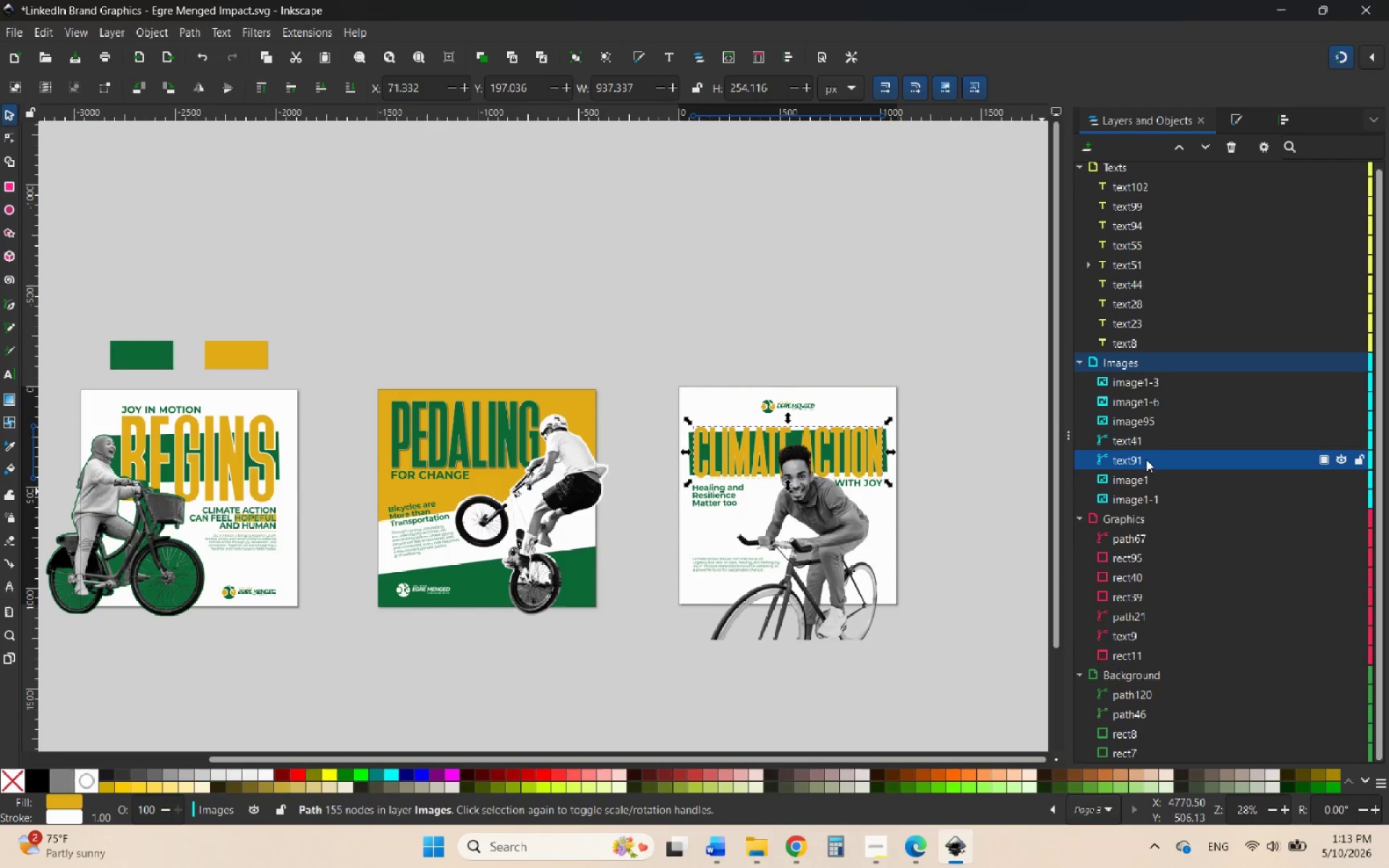 
left_click_drag(start_coordinate=[1146, 459], to_coordinate=[1175, 629])
 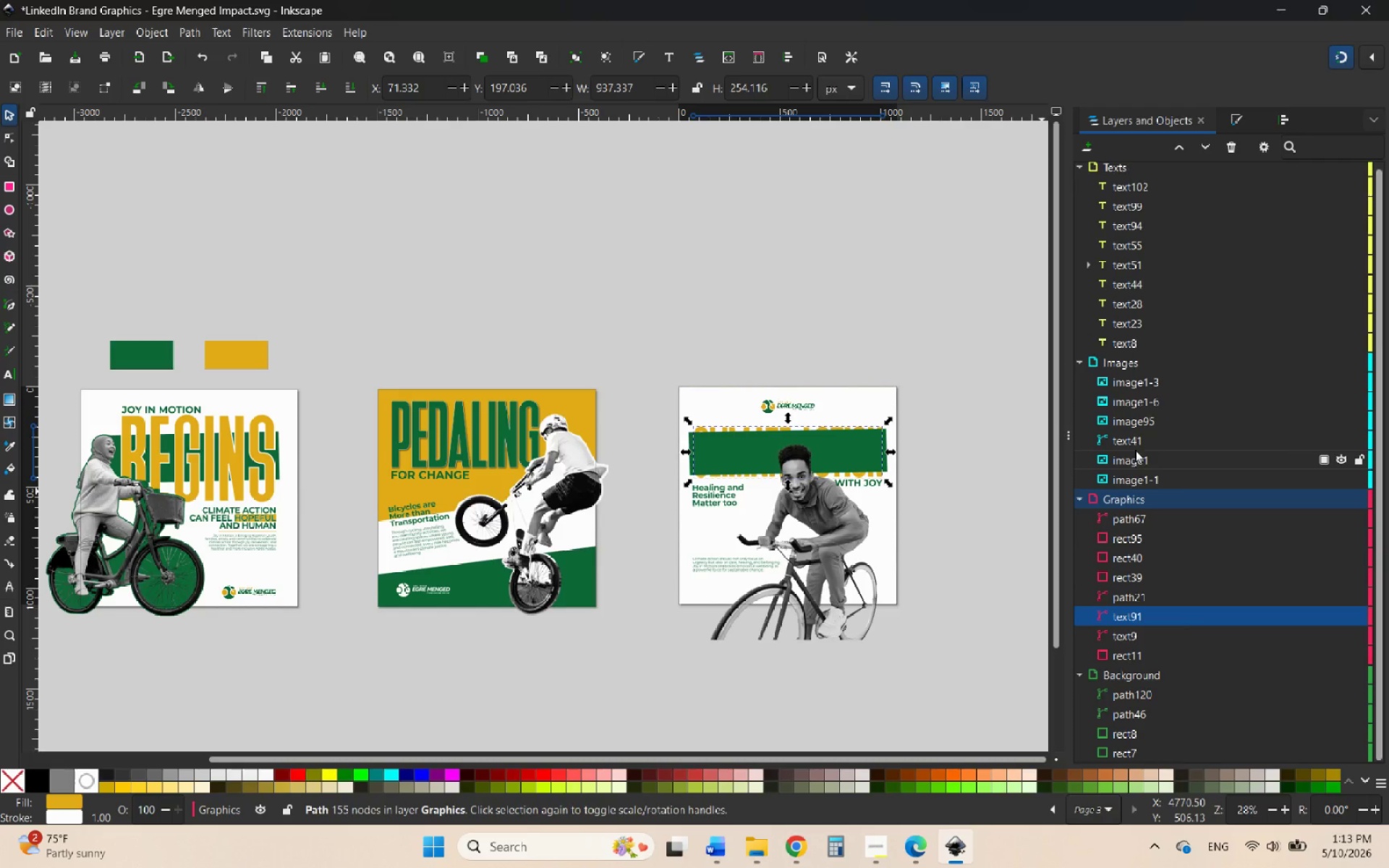 
left_click([1129, 437])
 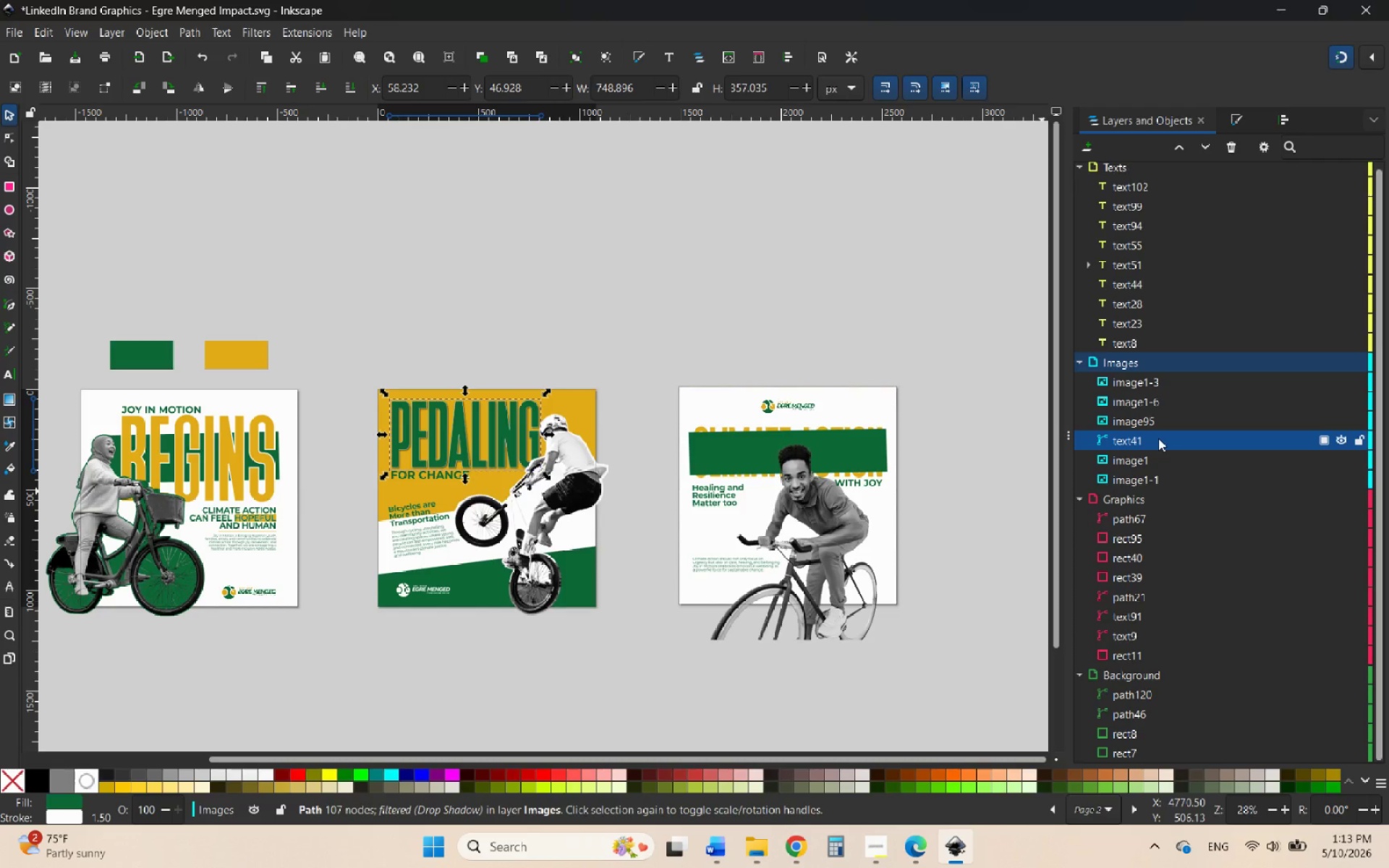 
left_click_drag(start_coordinate=[1158, 438], to_coordinate=[1169, 607])
 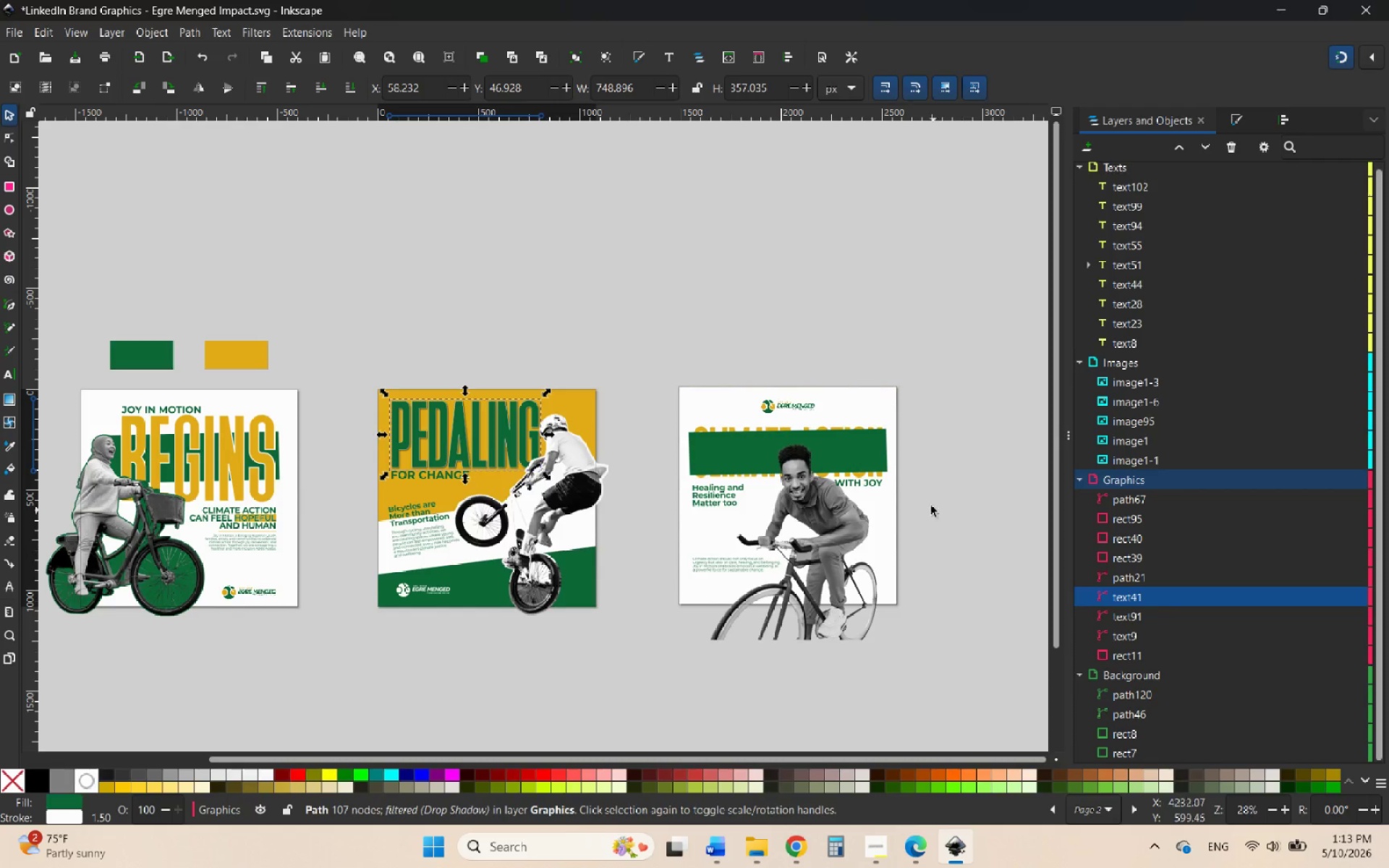 
left_click([863, 456])
 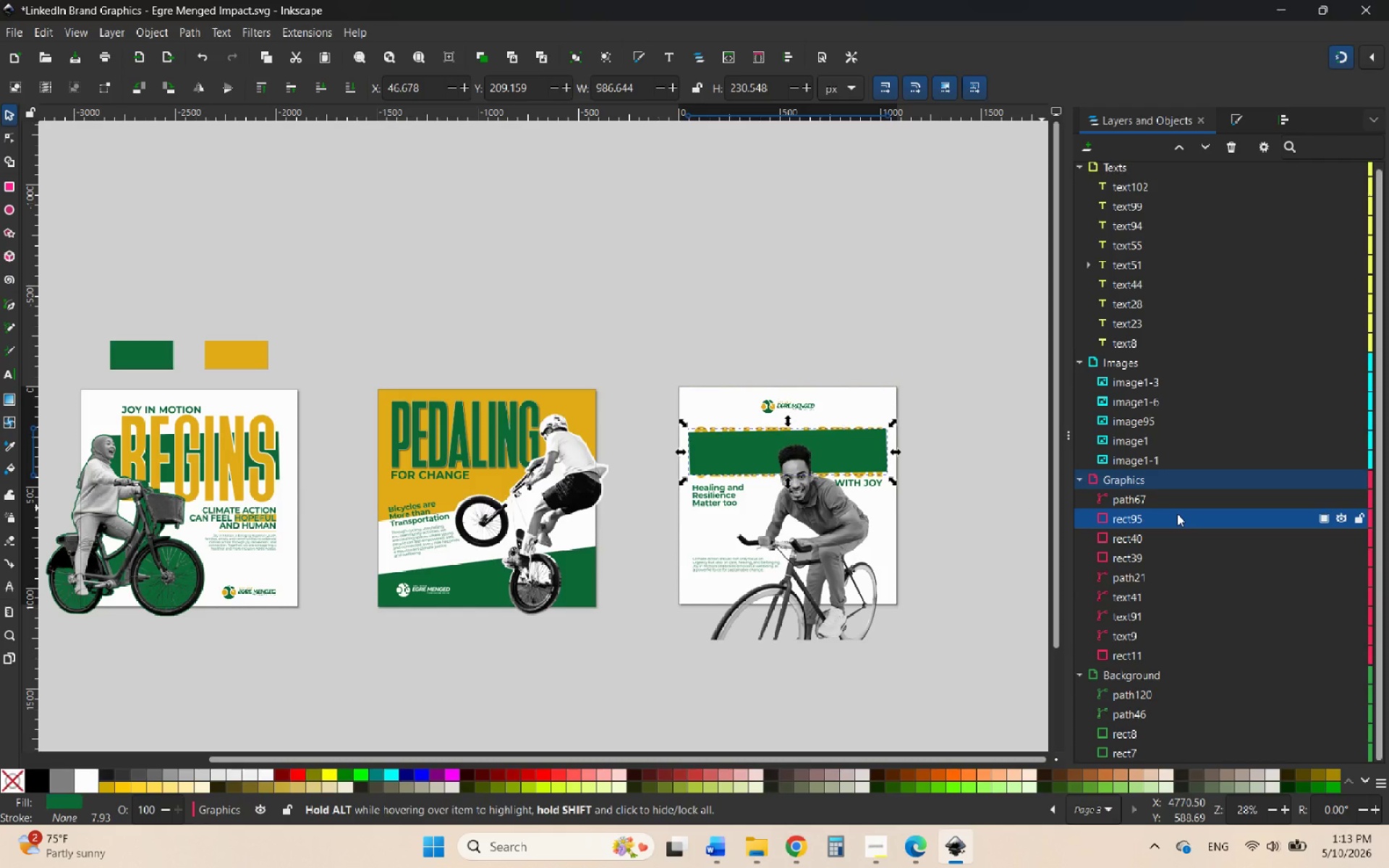 
left_click_drag(start_coordinate=[1177, 514], to_coordinate=[1197, 642])
 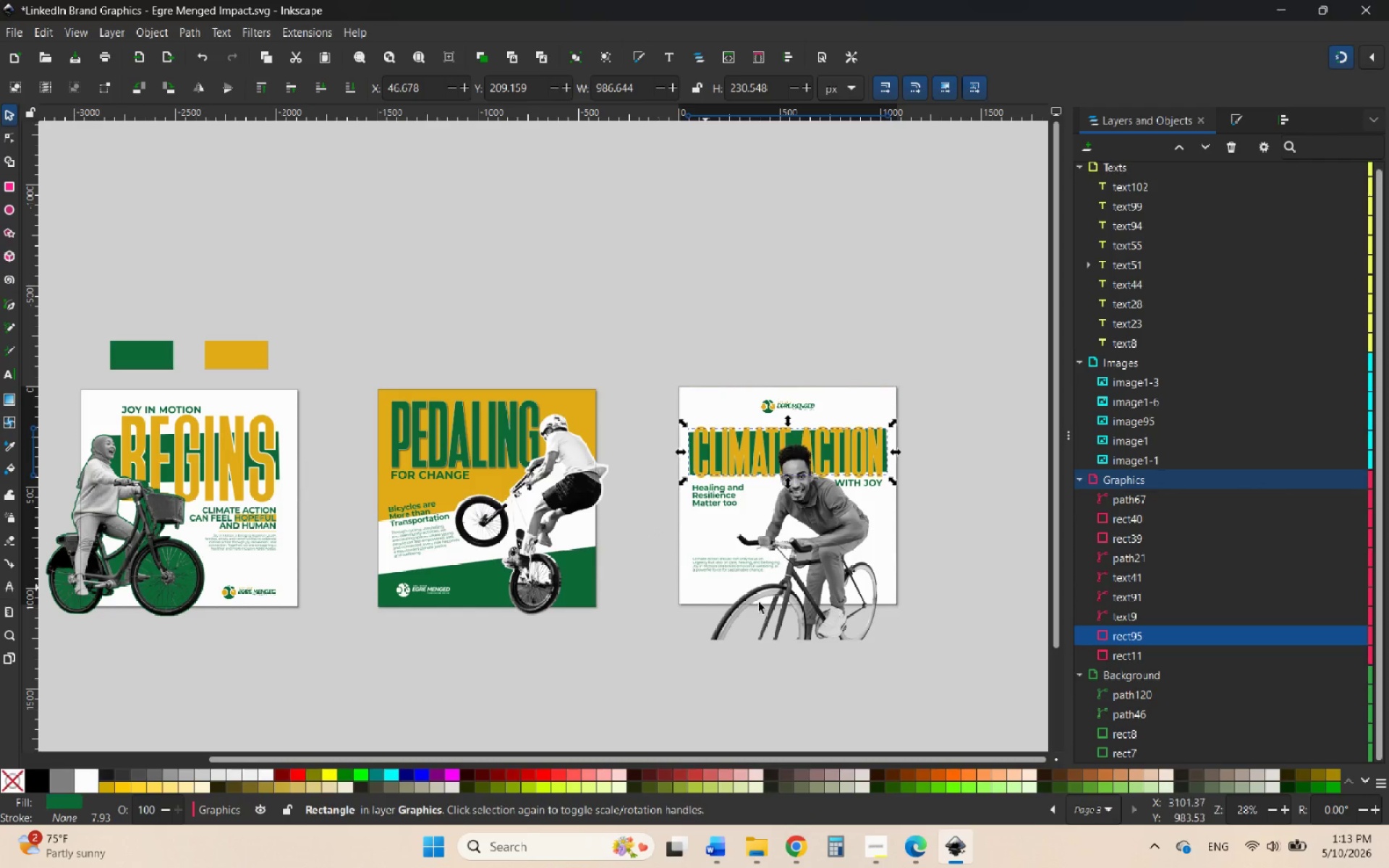 
left_click([1191, 658])
 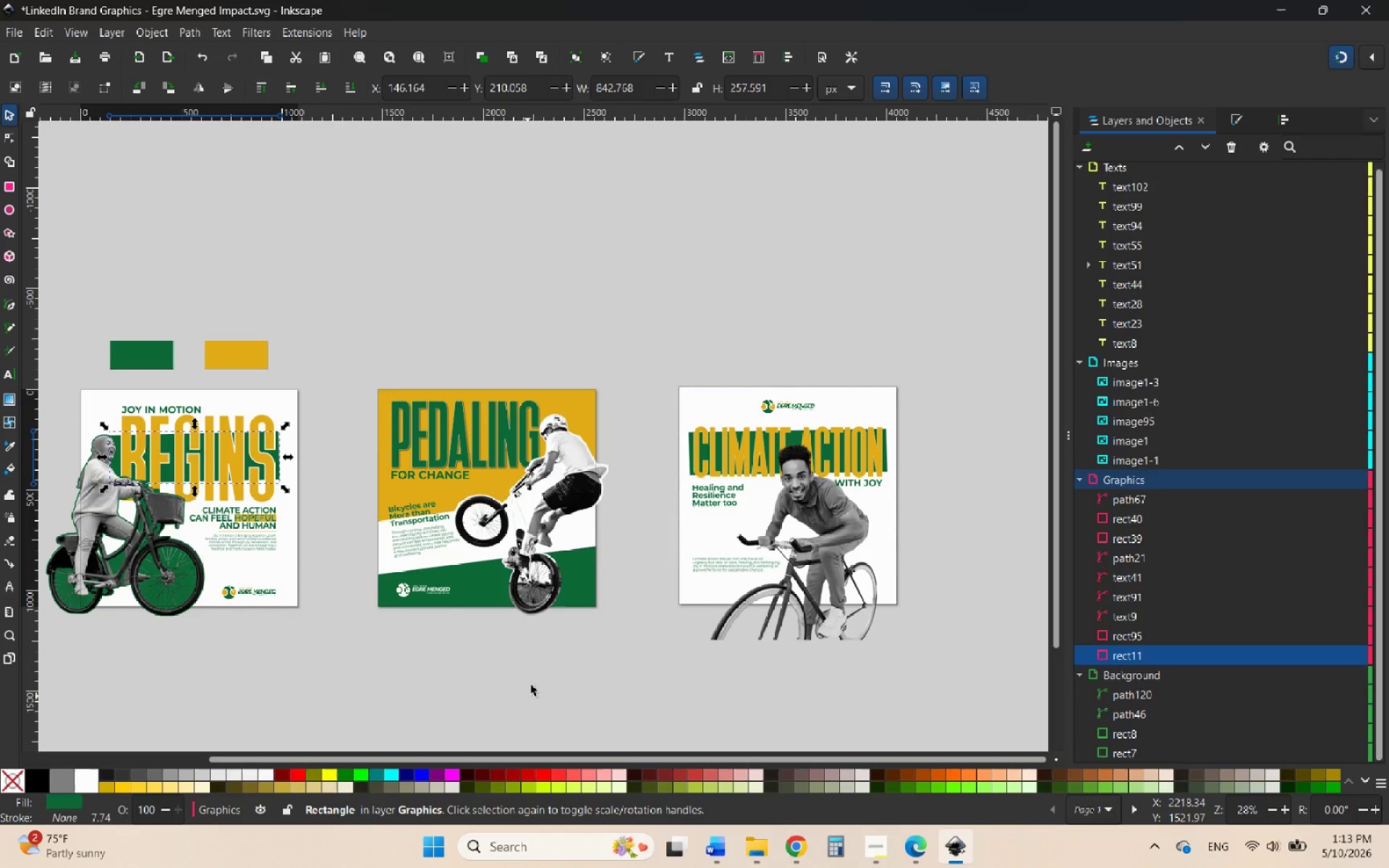 
left_click([590, 670])
 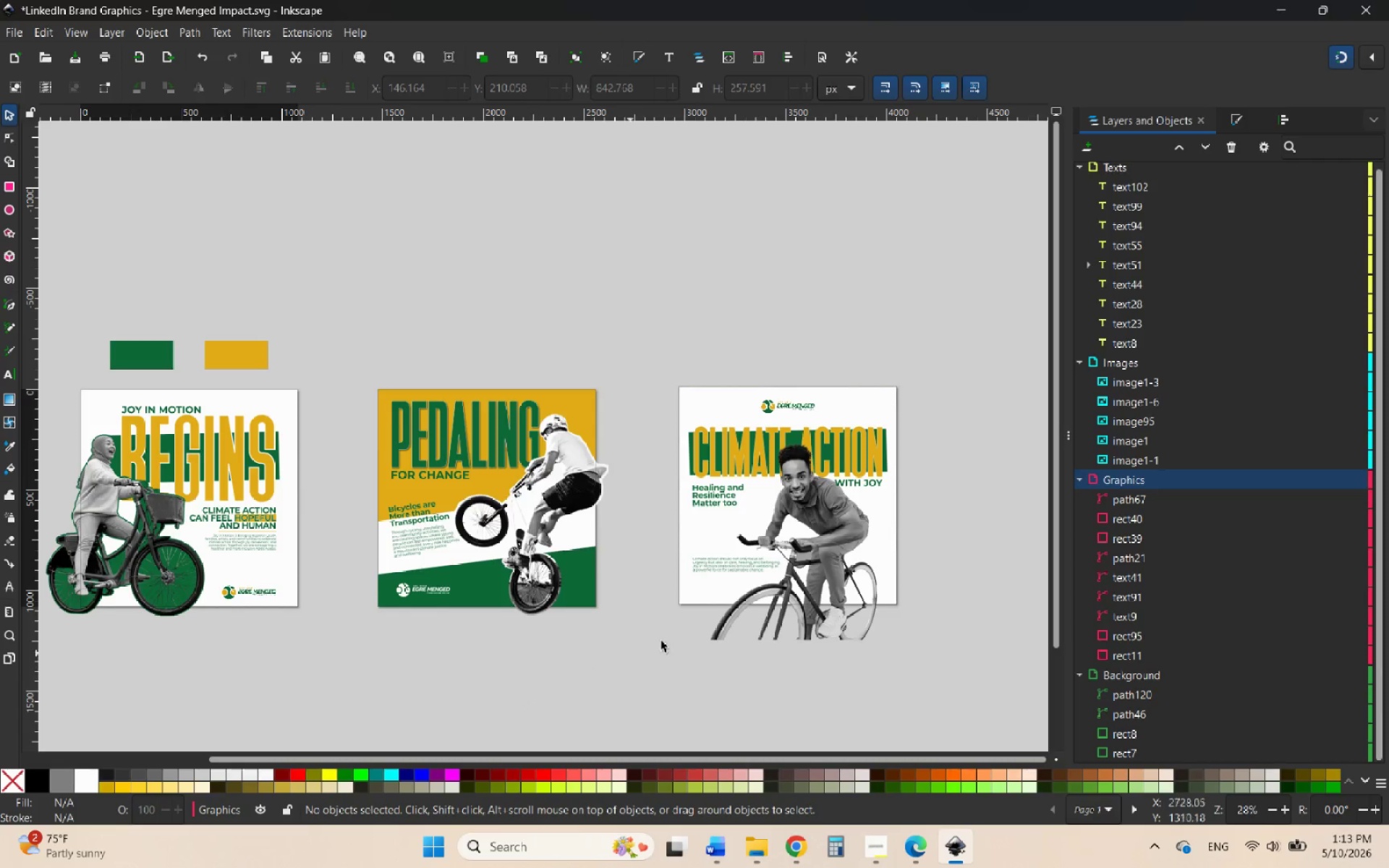 
hold_key(key=ControlLeft, duration=4.76)
scroll: coordinate [812, 609], scroll_direction: up, amount: 5.0
 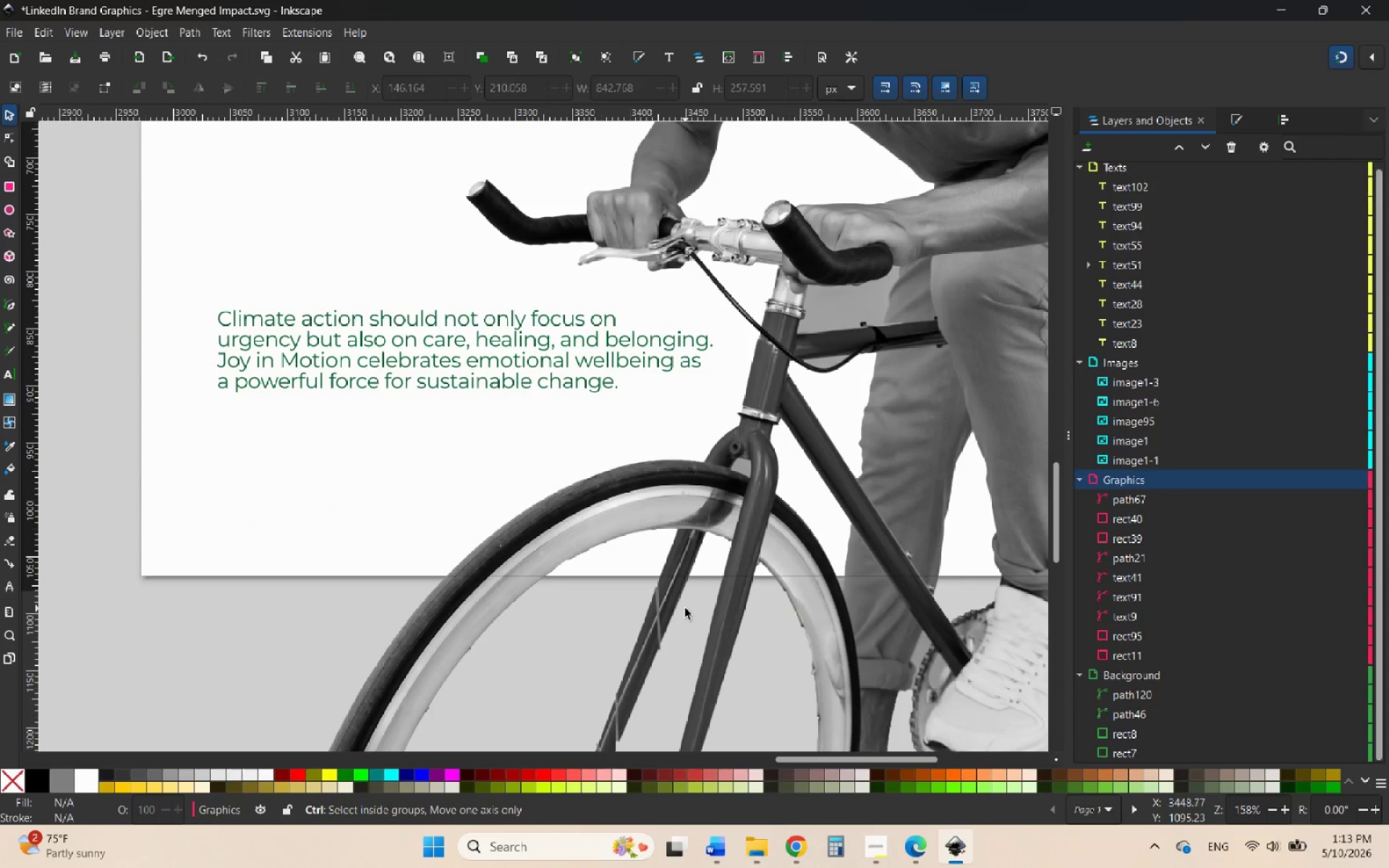 
scroll: coordinate [716, 561], scroll_direction: down, amount: 4.0
 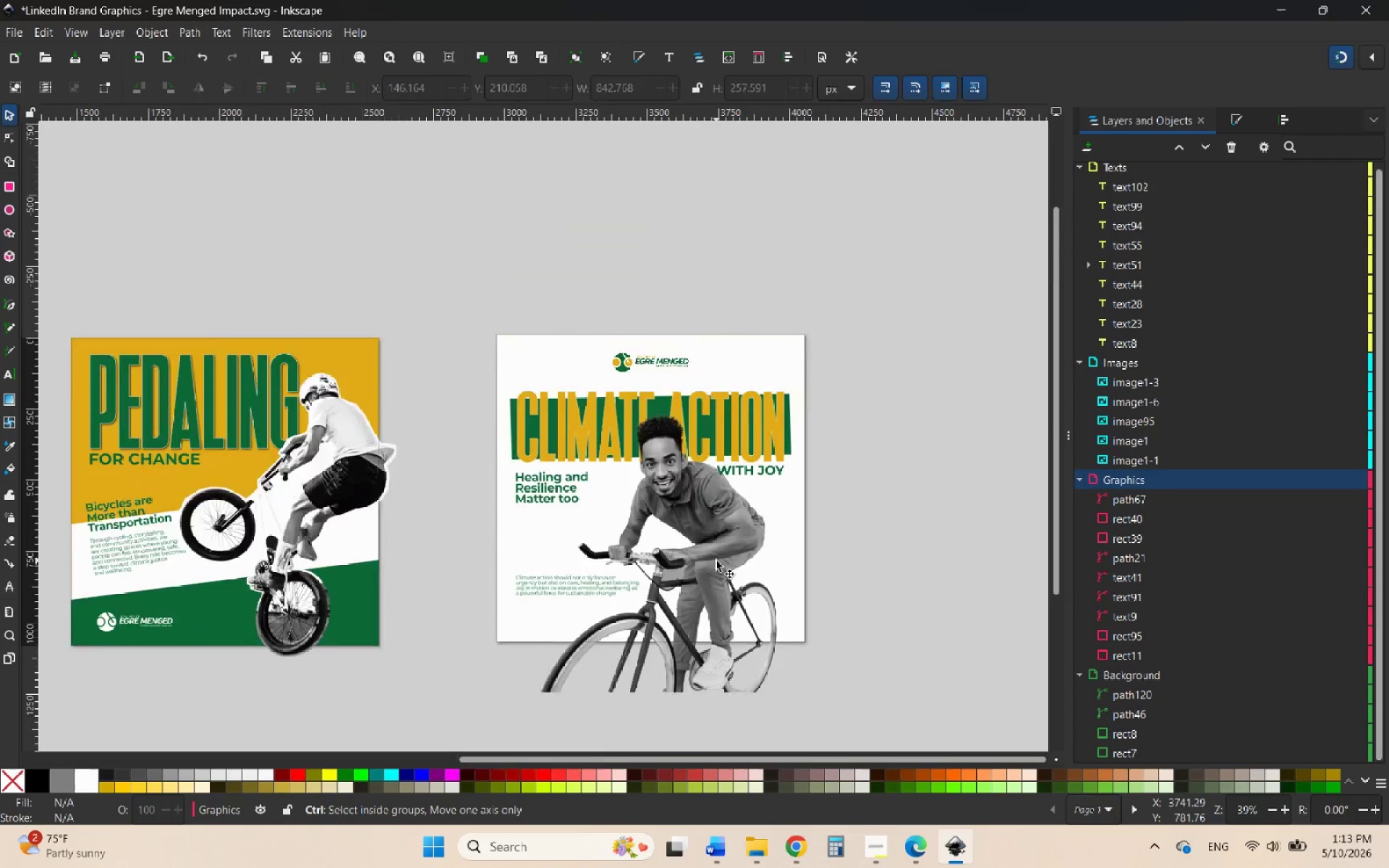 
scroll: coordinate [716, 561], scroll_direction: up, amount: 3.0
 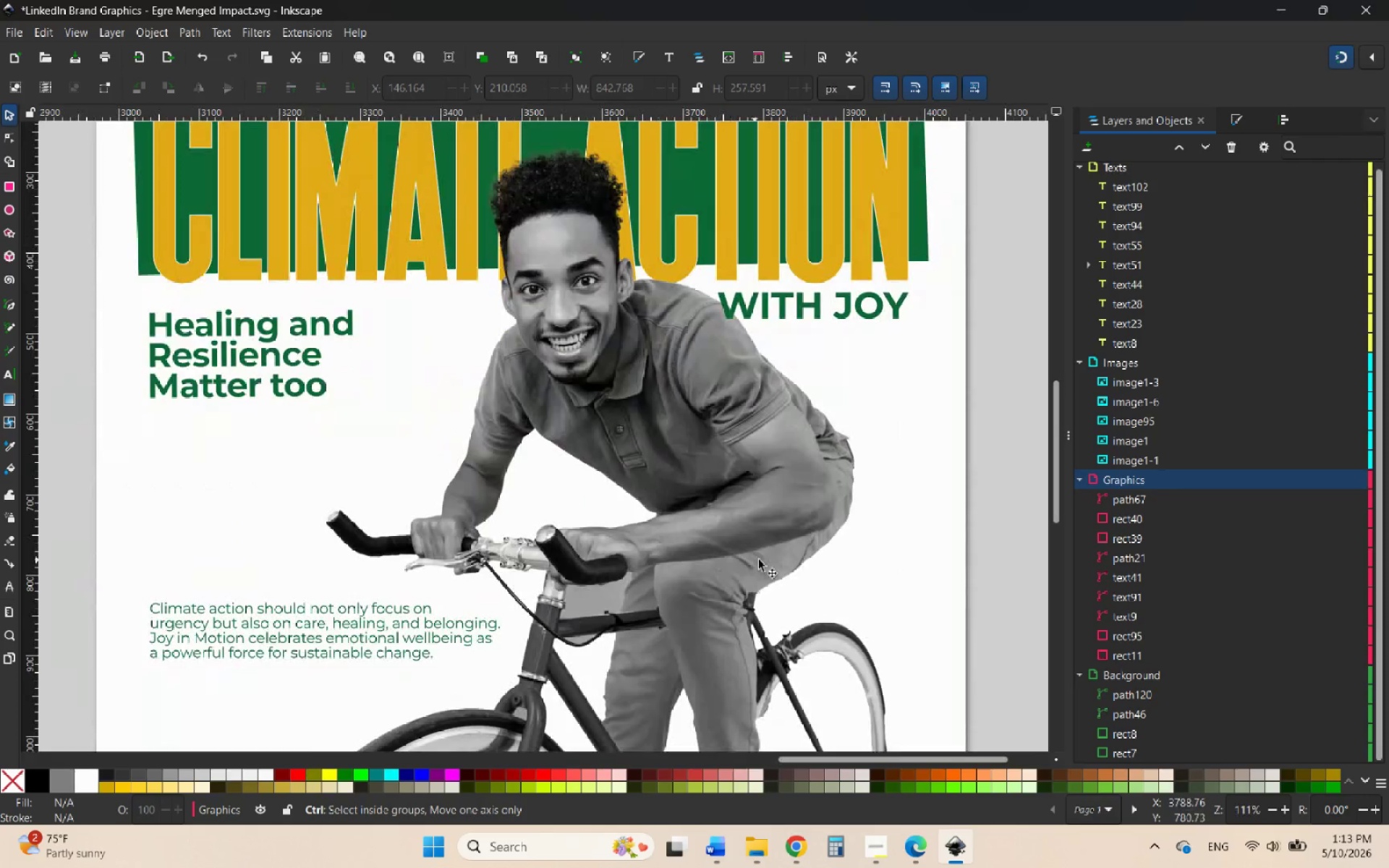 
scroll: coordinate [766, 563], scroll_direction: down, amount: 4.0
 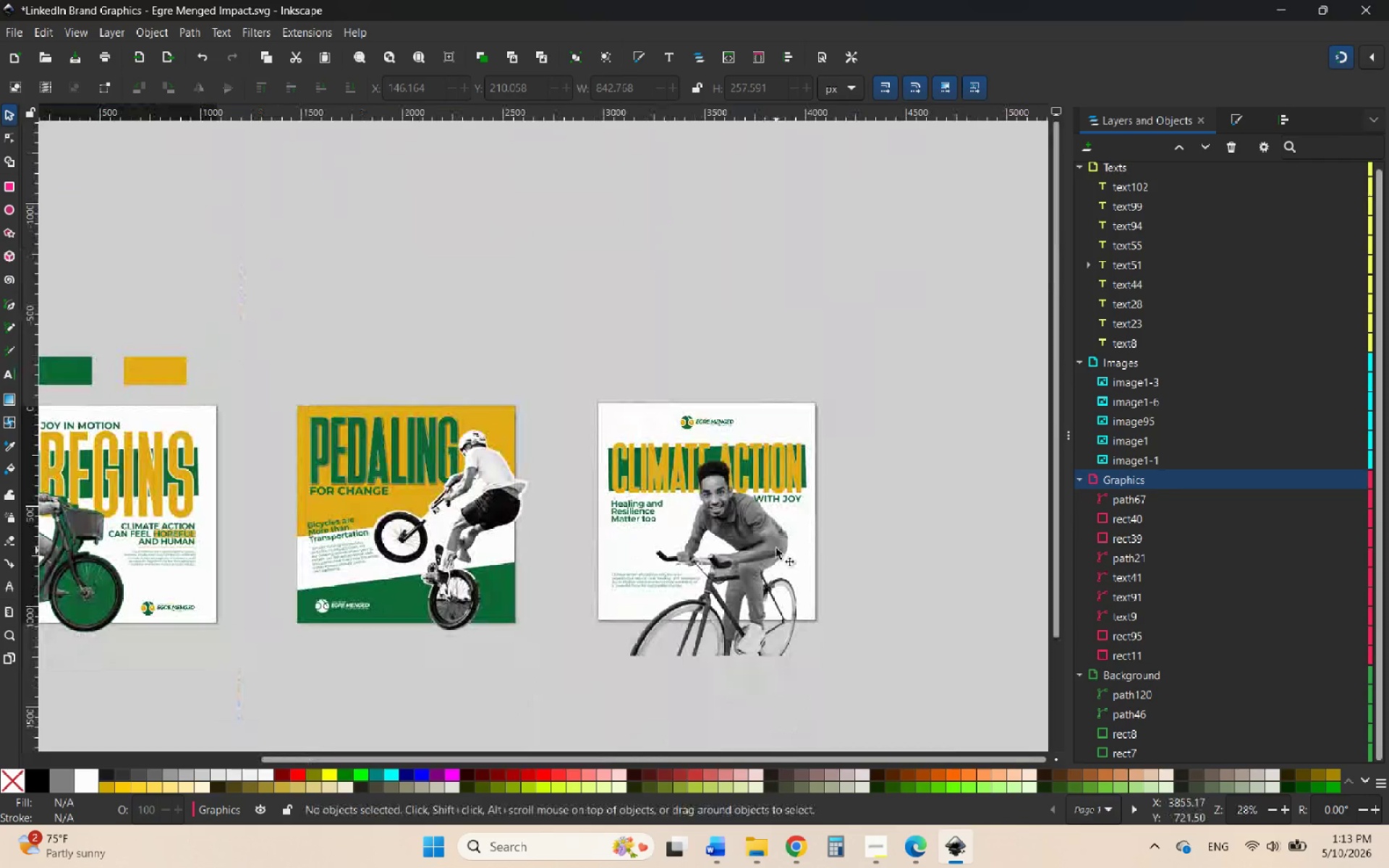 
hold_key(key=ControlLeft, duration=0.53)
scroll: coordinate [781, 528], scroll_direction: up, amount: 3.0
 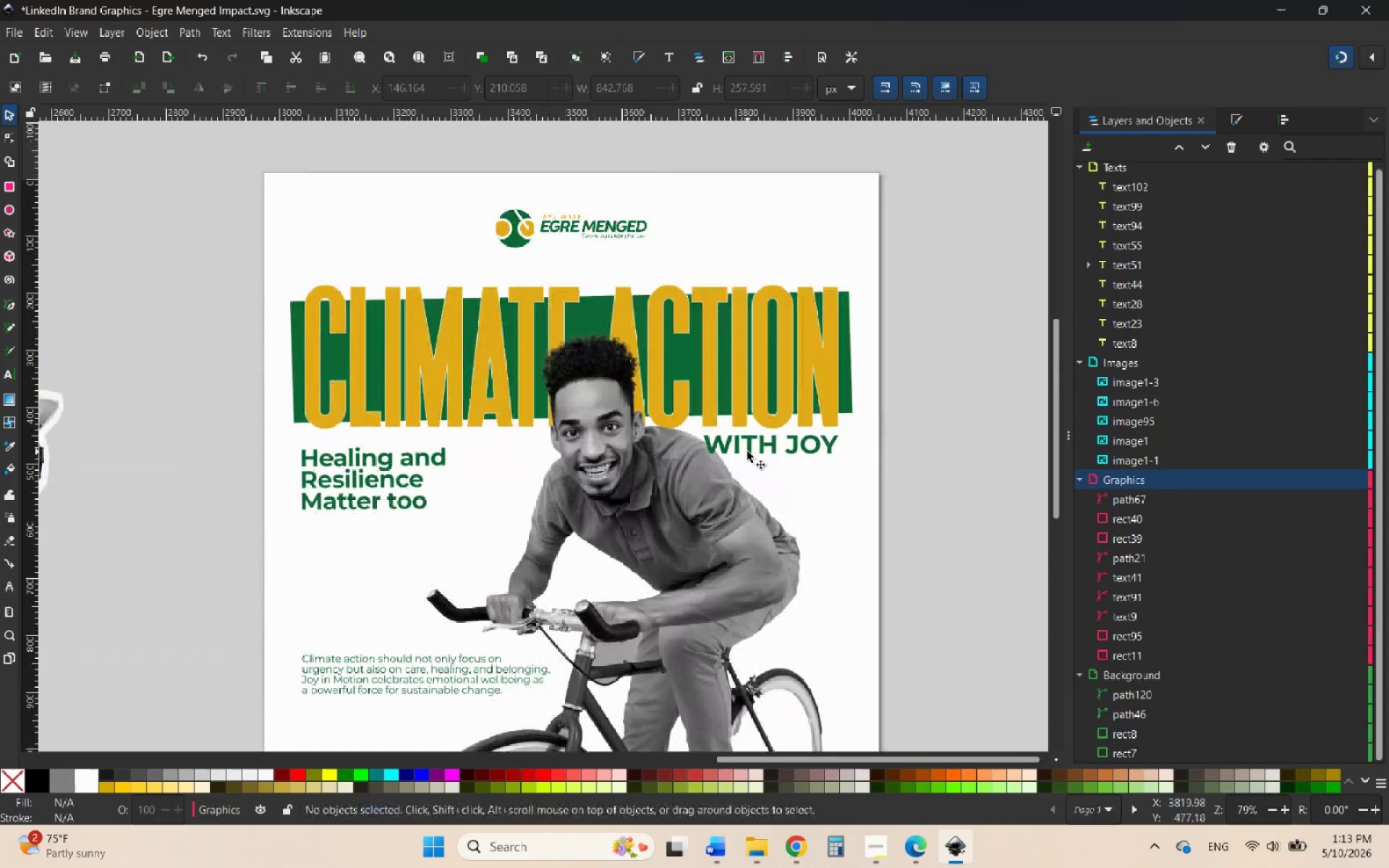 
left_click([747, 451])
 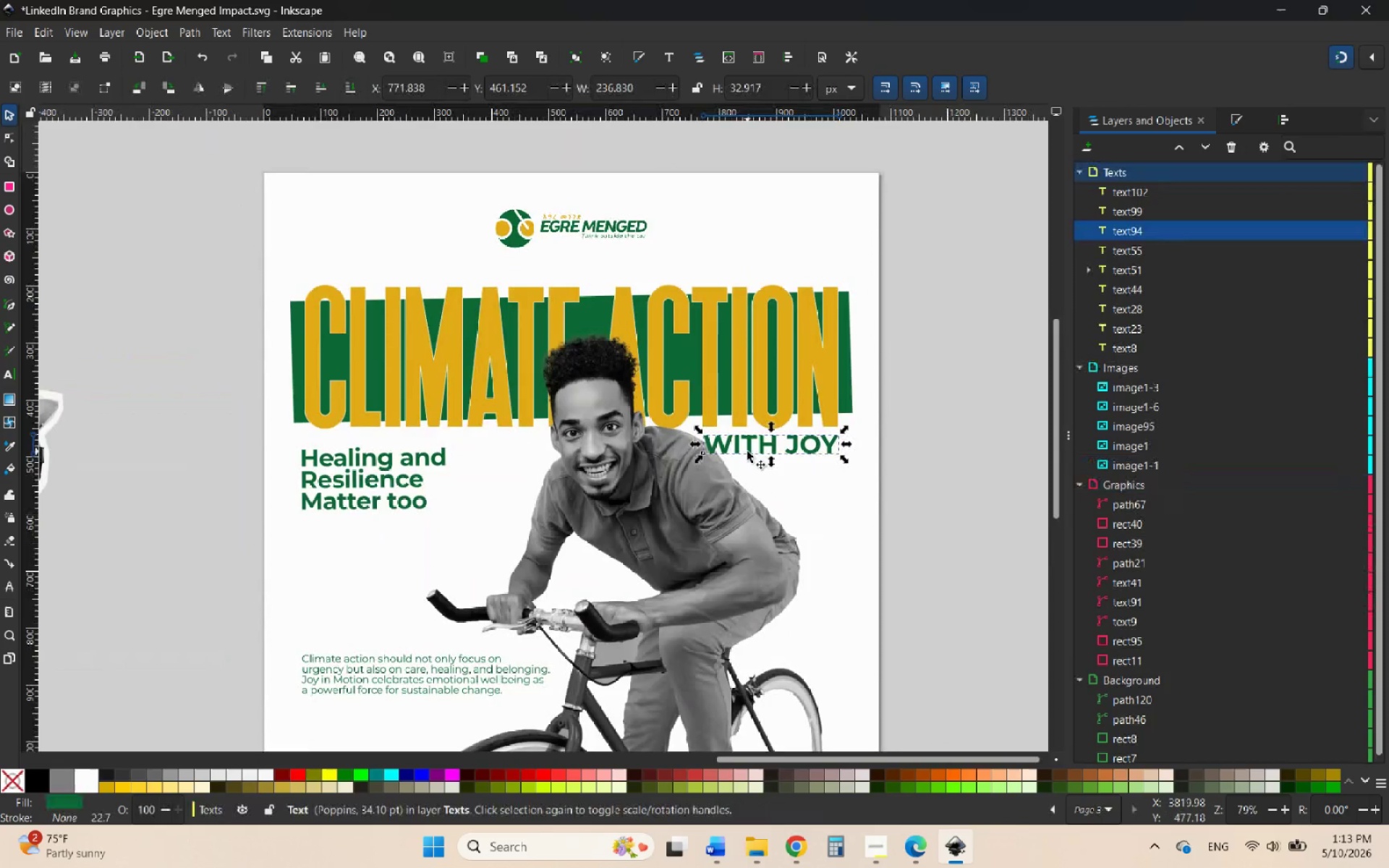 
hold_key(key=ControlLeft, duration=2.66)
scroll: coordinate [747, 451], scroll_direction: up, amount: 2.0
 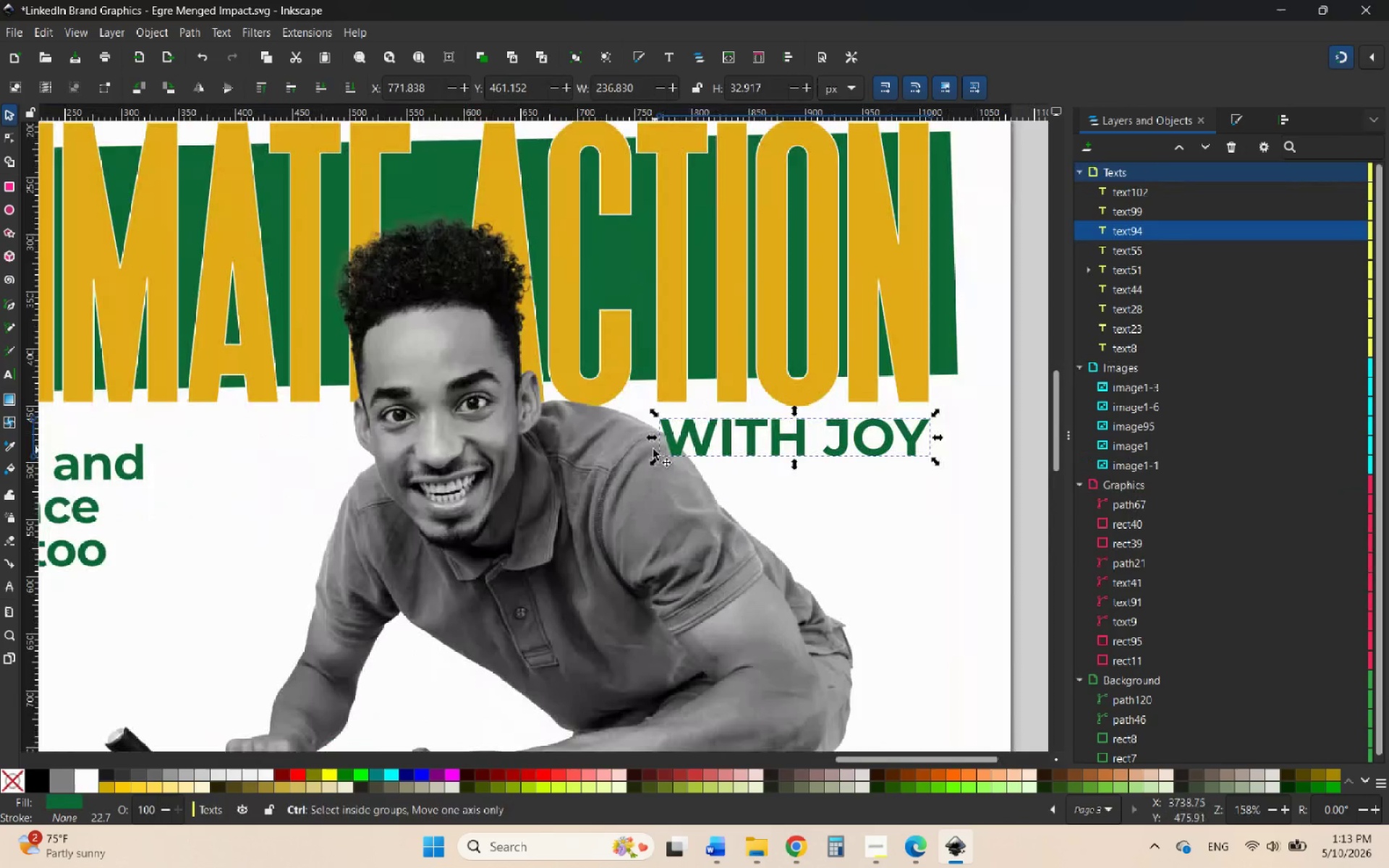 
left_click_drag(start_coordinate=[651, 440], to_coordinate=[681, 443])
 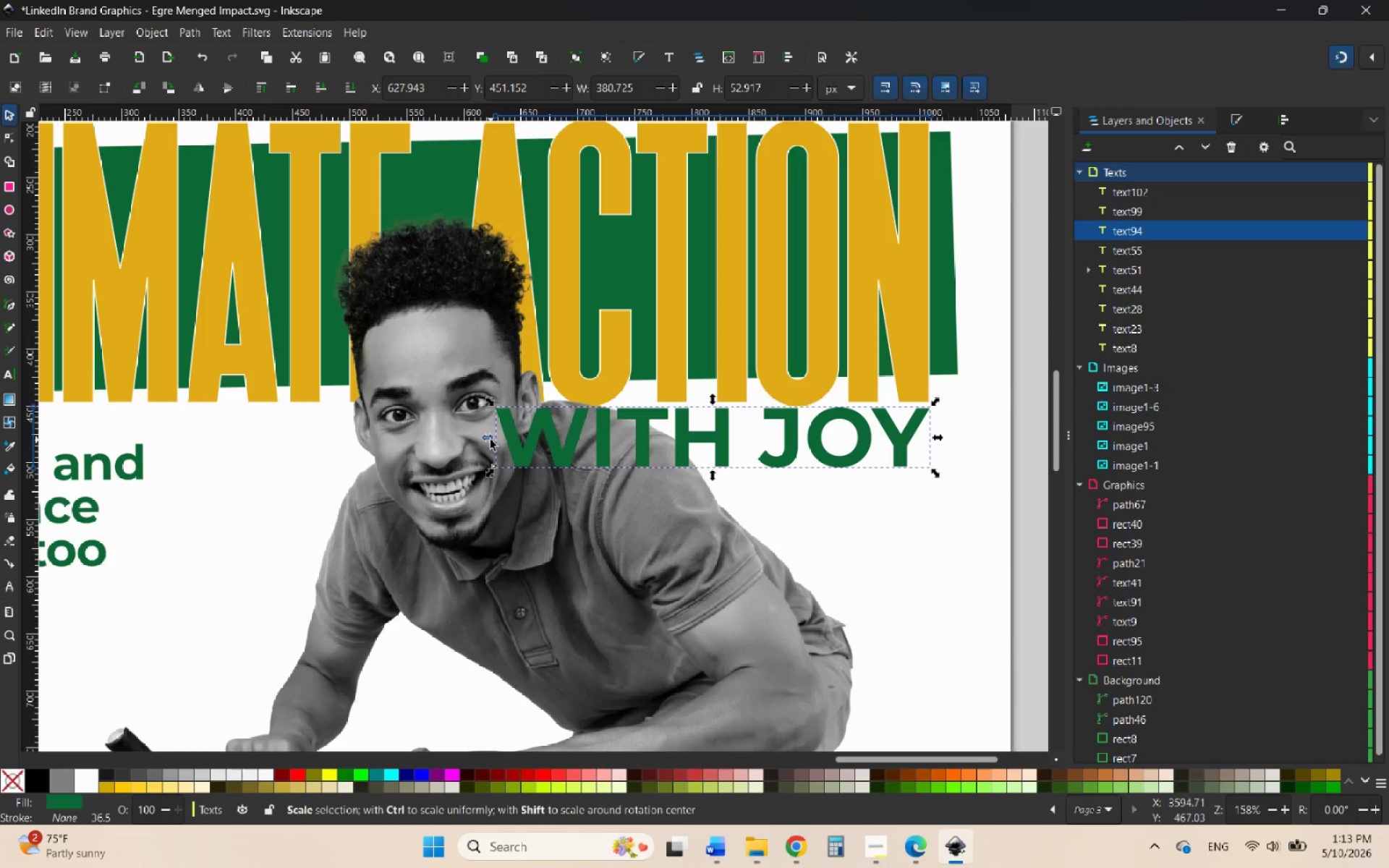 
left_click_drag(start_coordinate=[484, 440], to_coordinate=[587, 448])
 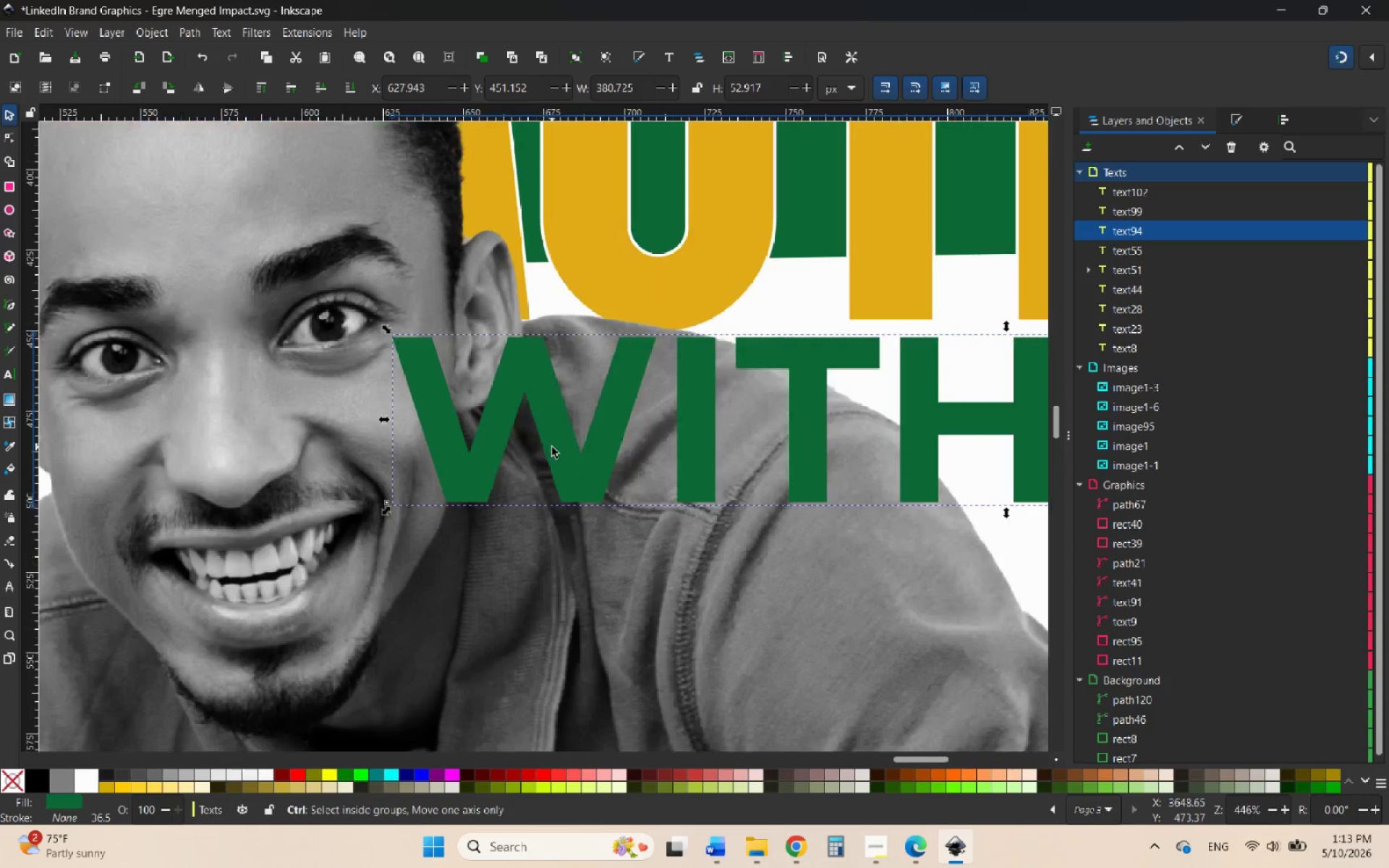 
hold_key(key=ControlLeft, duration=0.7)
 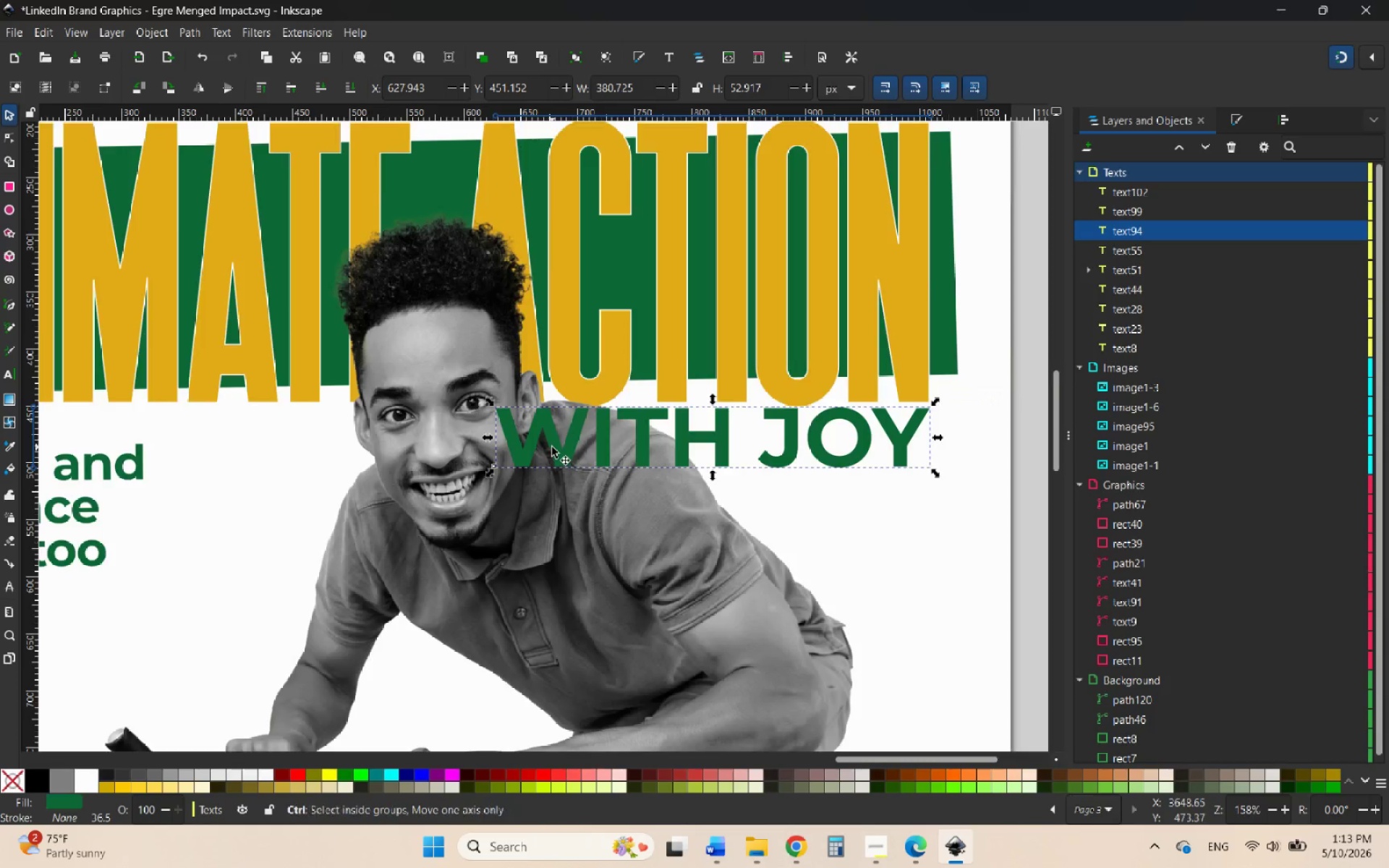 
hold_key(key=ControlLeft, duration=3.91)
scroll: coordinate [552, 447], scroll_direction: up, amount: 3.0
 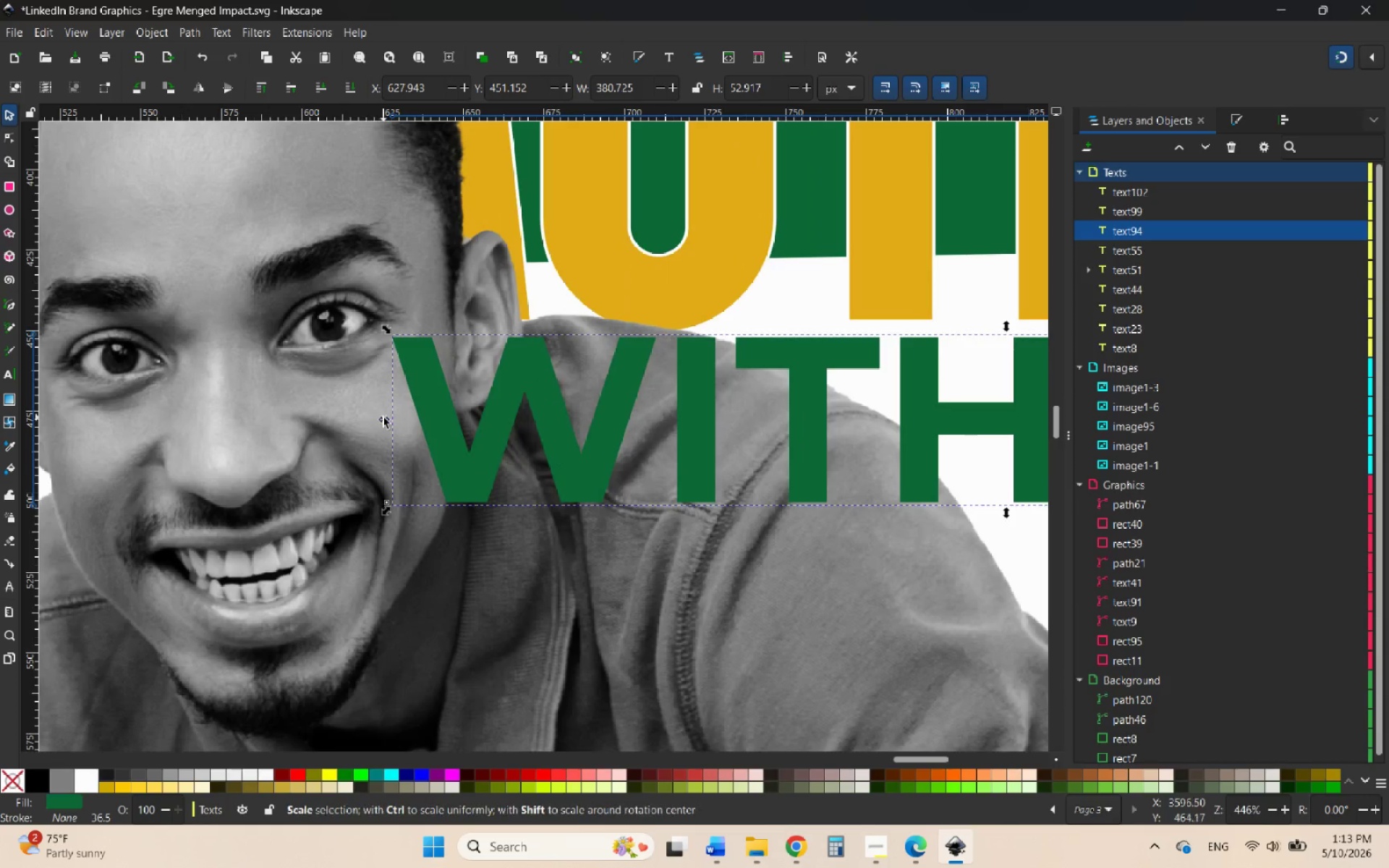 
left_click_drag(start_coordinate=[383, 417], to_coordinate=[935, 440])
 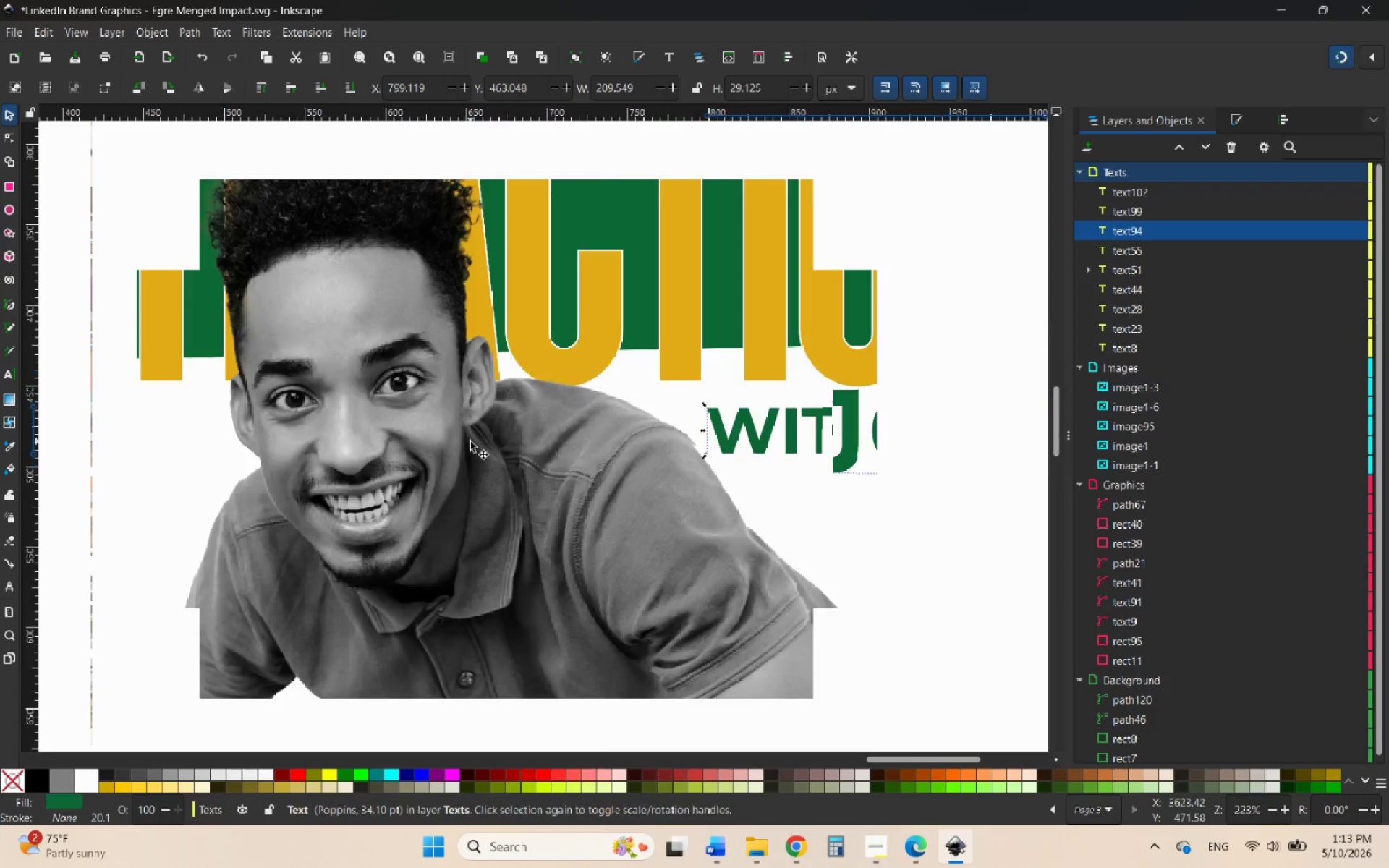 
scroll: coordinate [470, 441], scroll_direction: down, amount: 7.0
 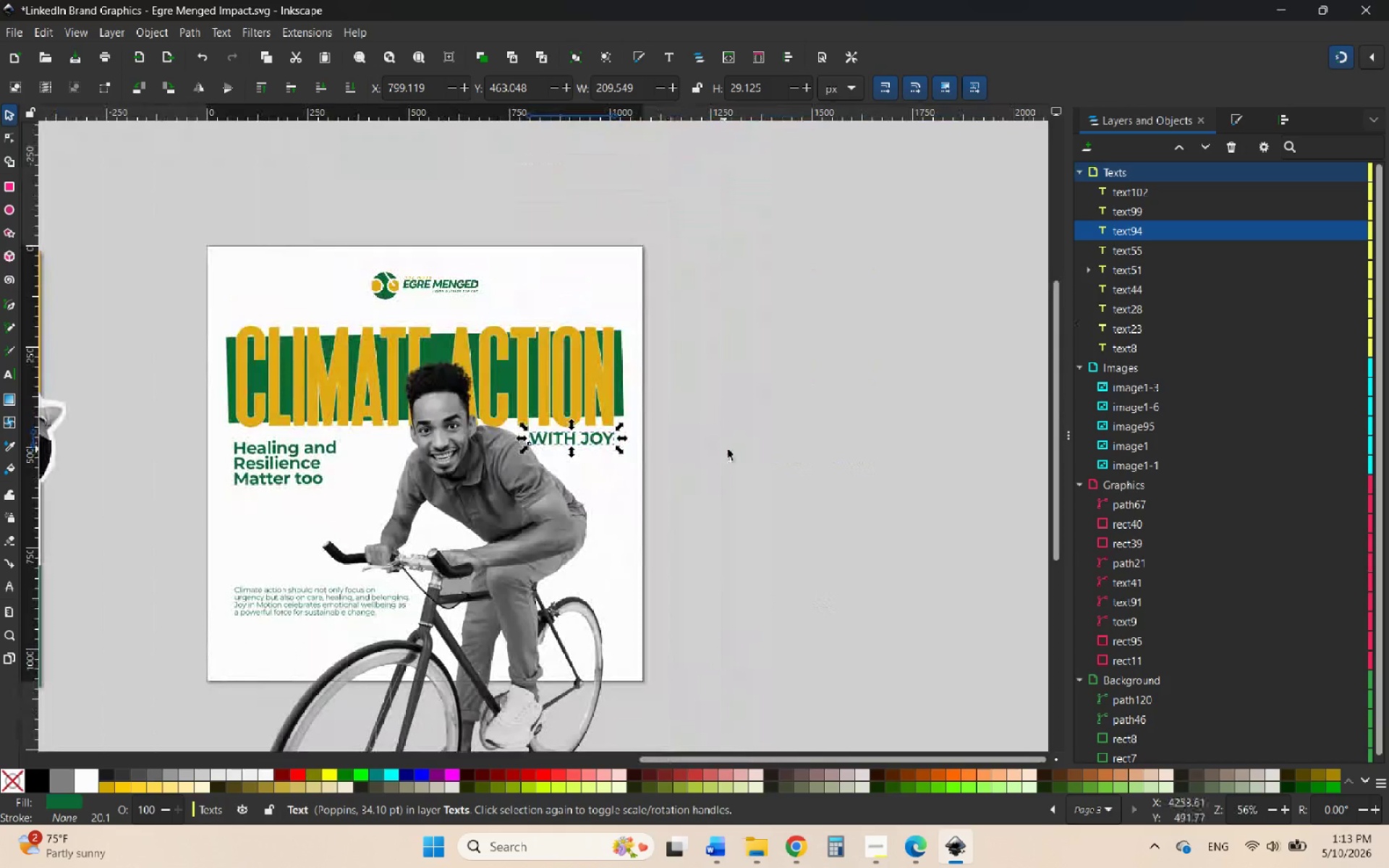 
left_click([775, 458])
 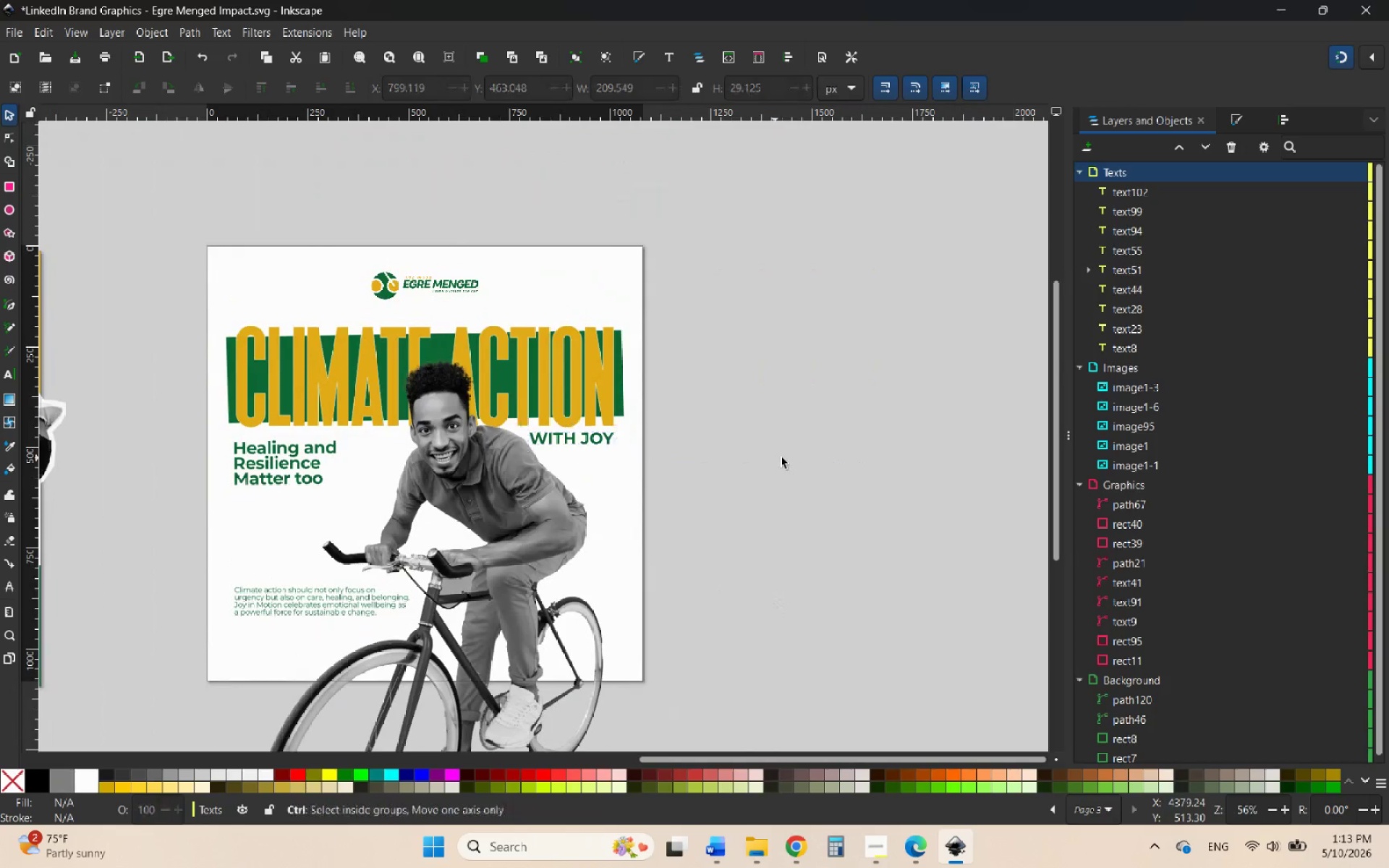 
hold_key(key=ControlLeft, duration=1.0)
scroll: coordinate [768, 466], scroll_direction: down, amount: 3.0
 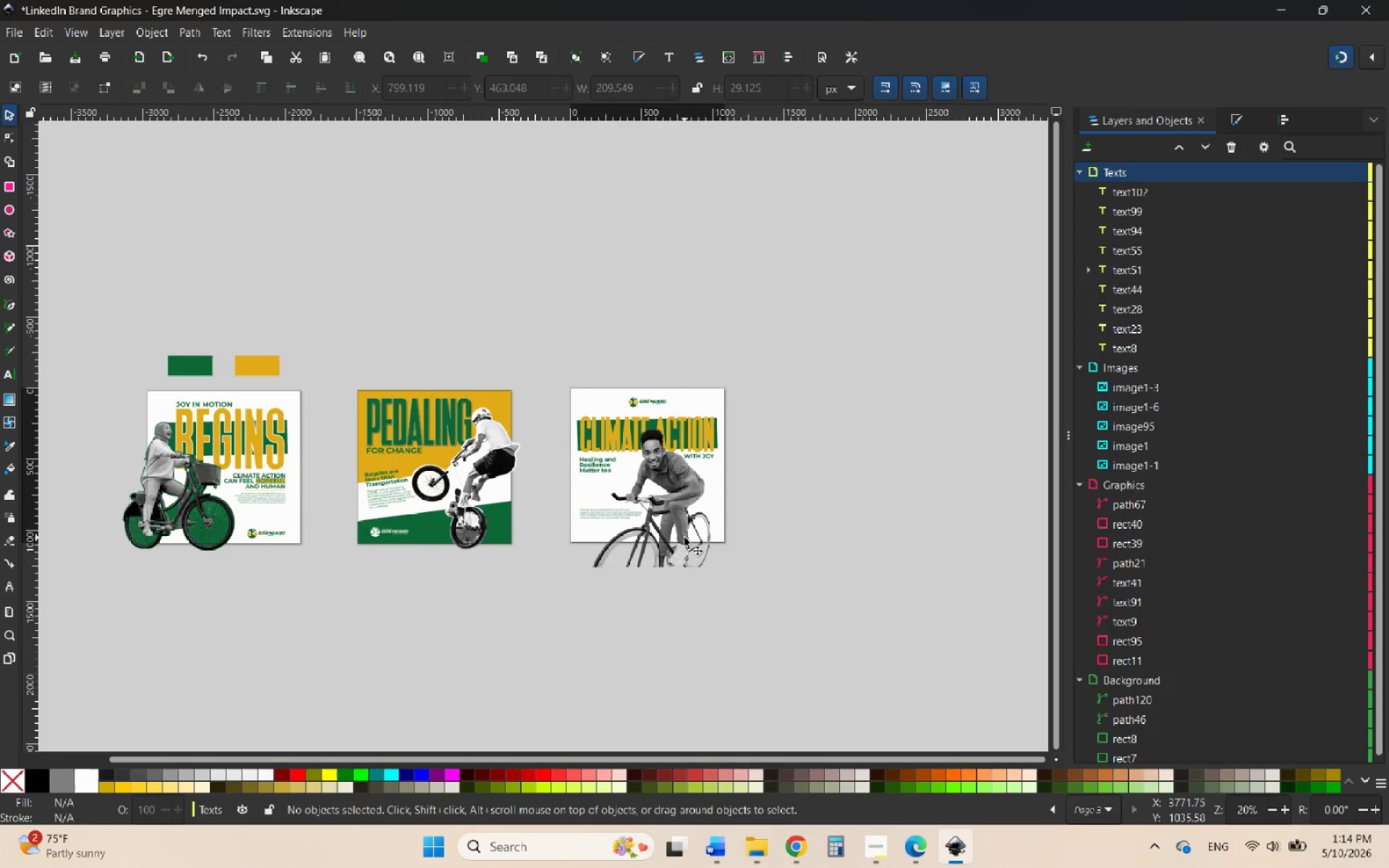 
wait(15.69)
 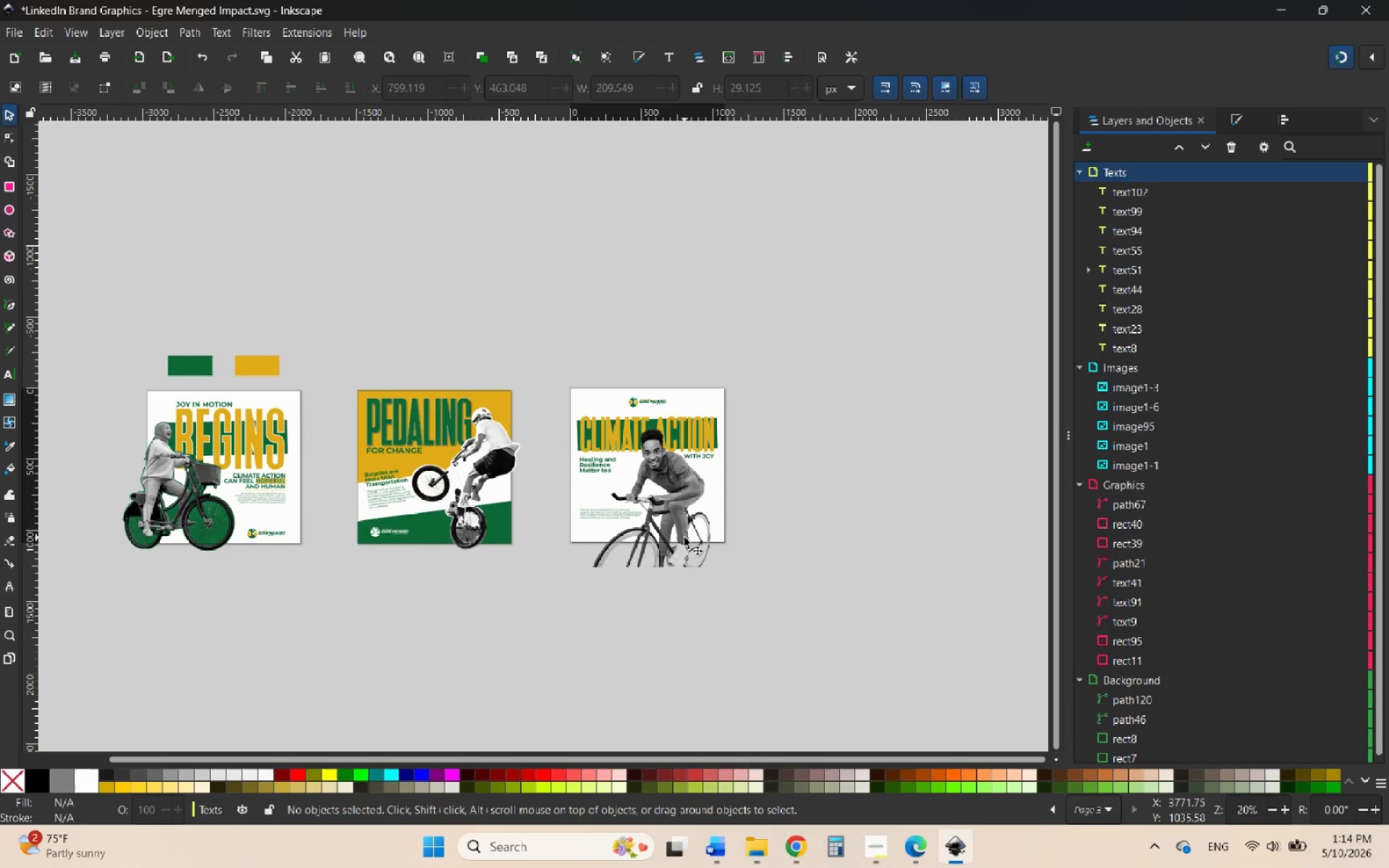 
hold_key(key=ControlLeft, duration=2.64)
scroll: coordinate [629, 638], scroll_direction: down, amount: 1.0
 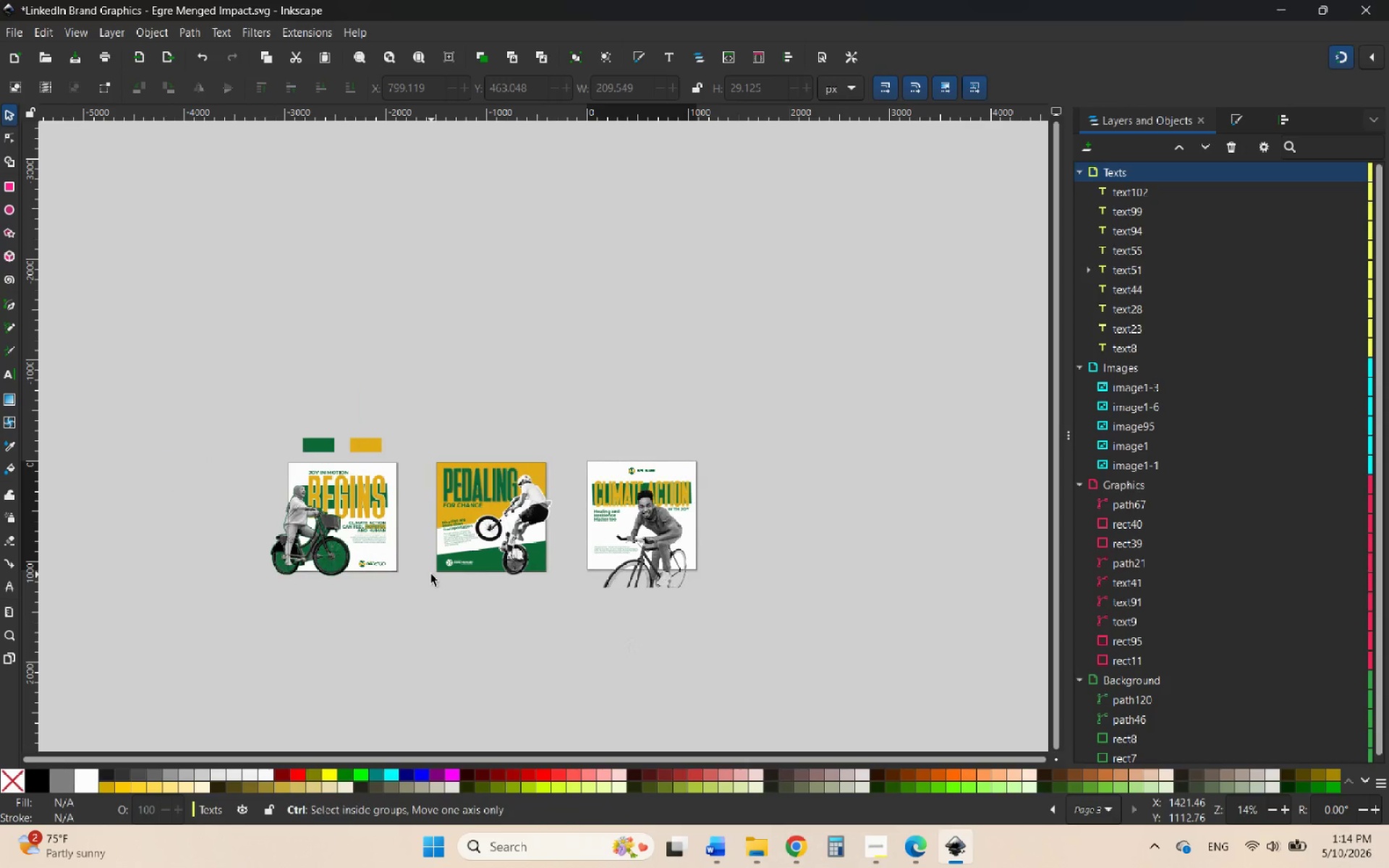 
scroll: coordinate [431, 574], scroll_direction: up, amount: 2.0
 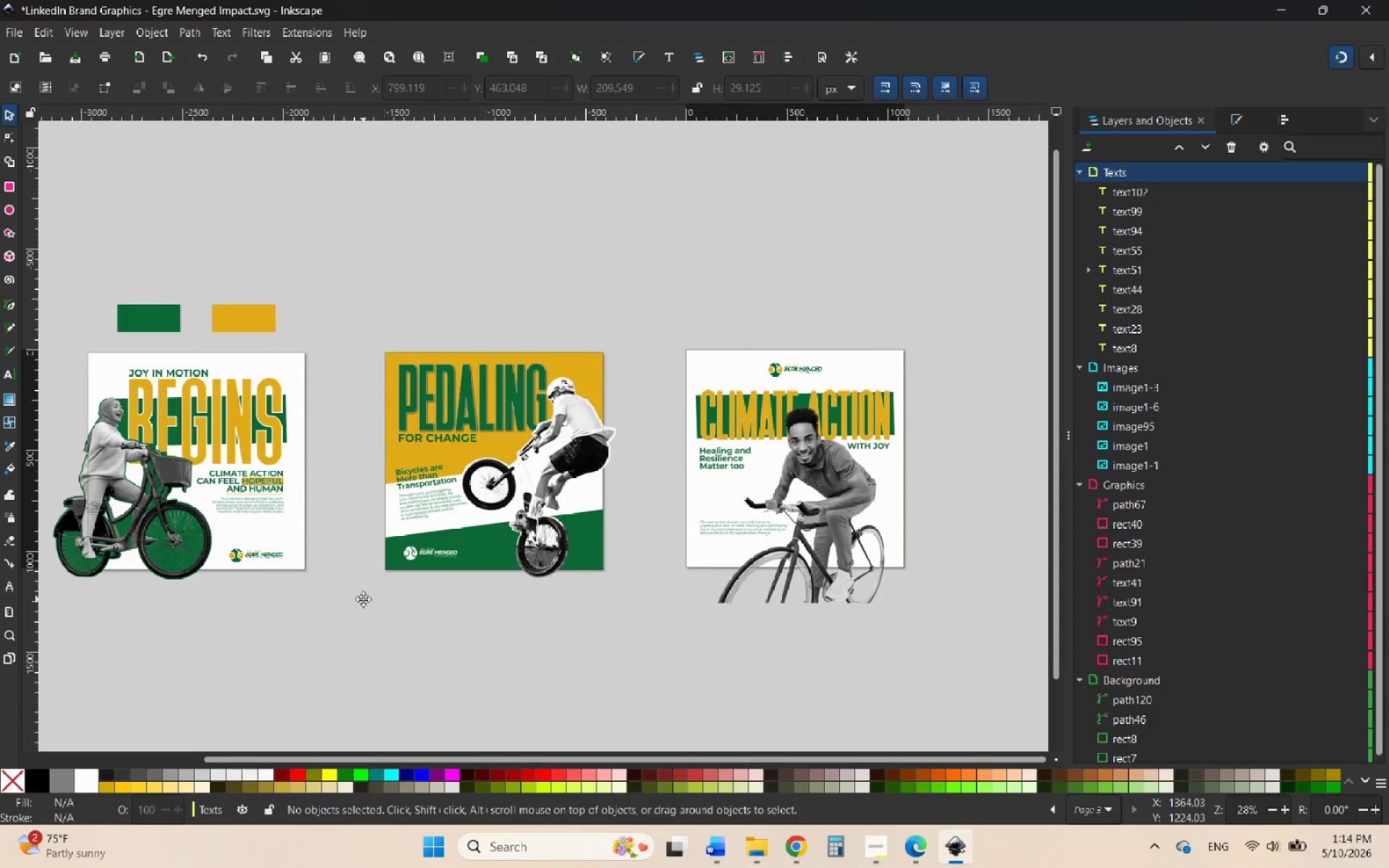 
wait(8.73)
 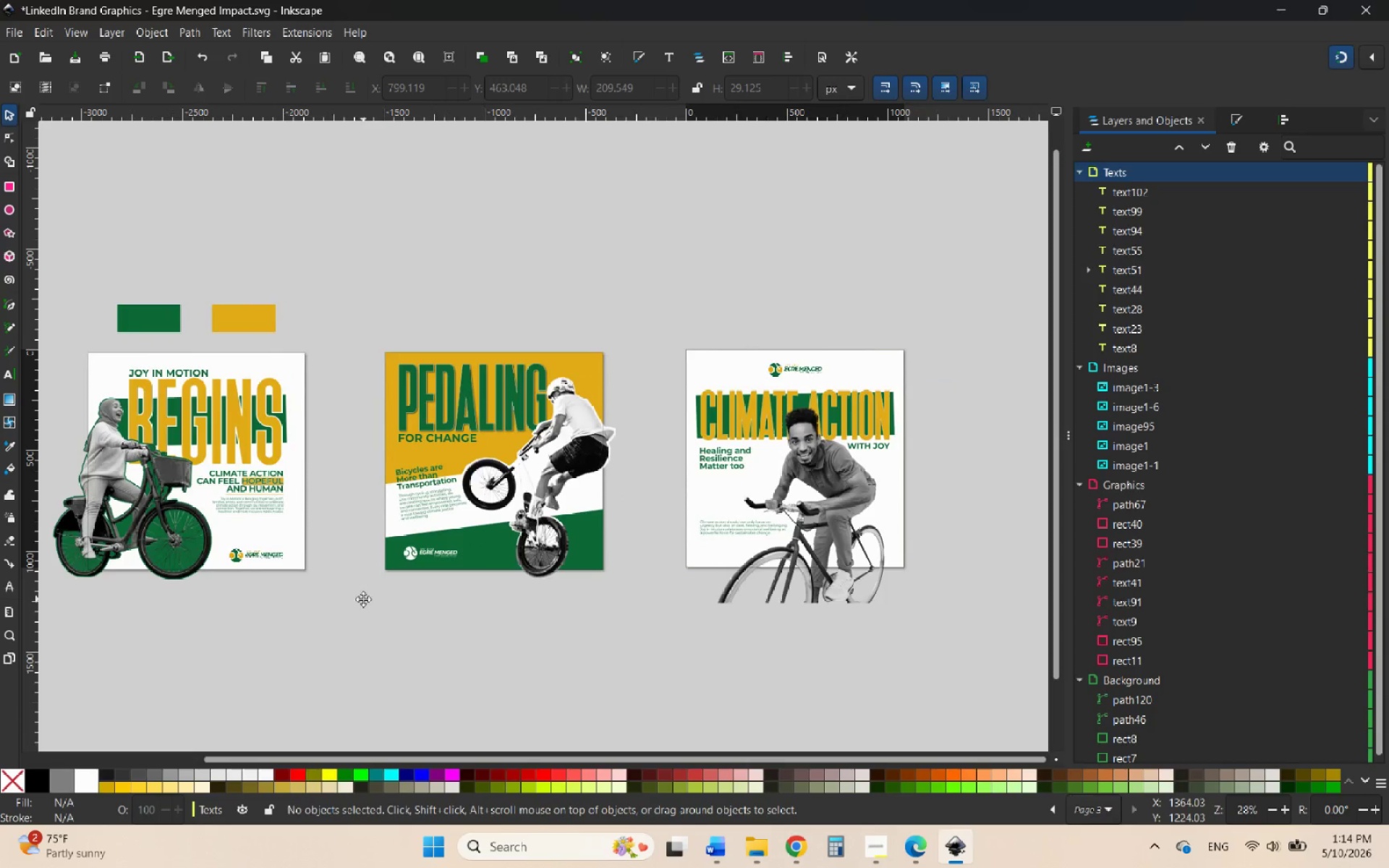 
hold_key(key=ControlLeft, duration=0.94)
scroll: coordinate [338, 509], scroll_direction: up, amount: 5.0
 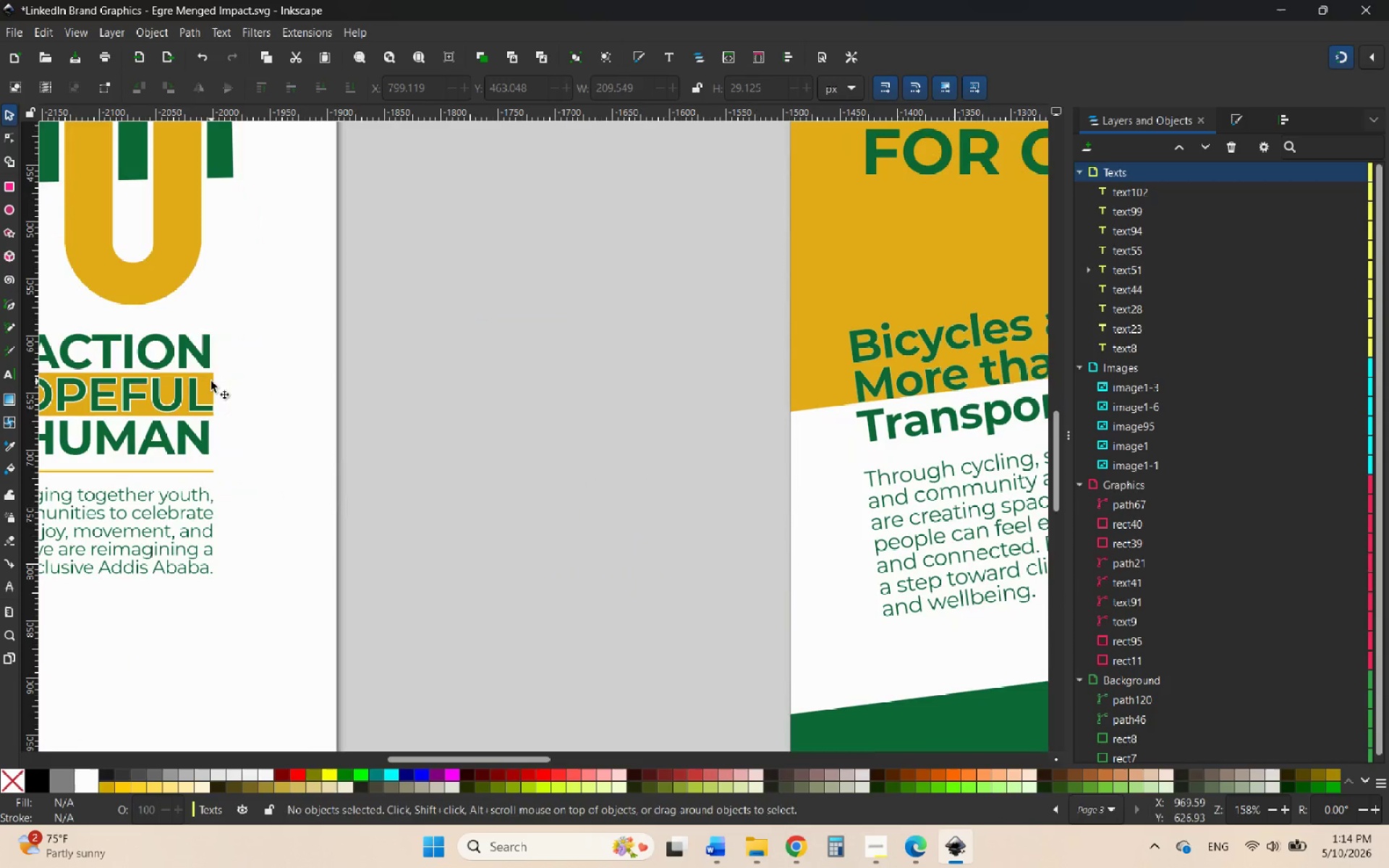 
left_click([211, 381])
 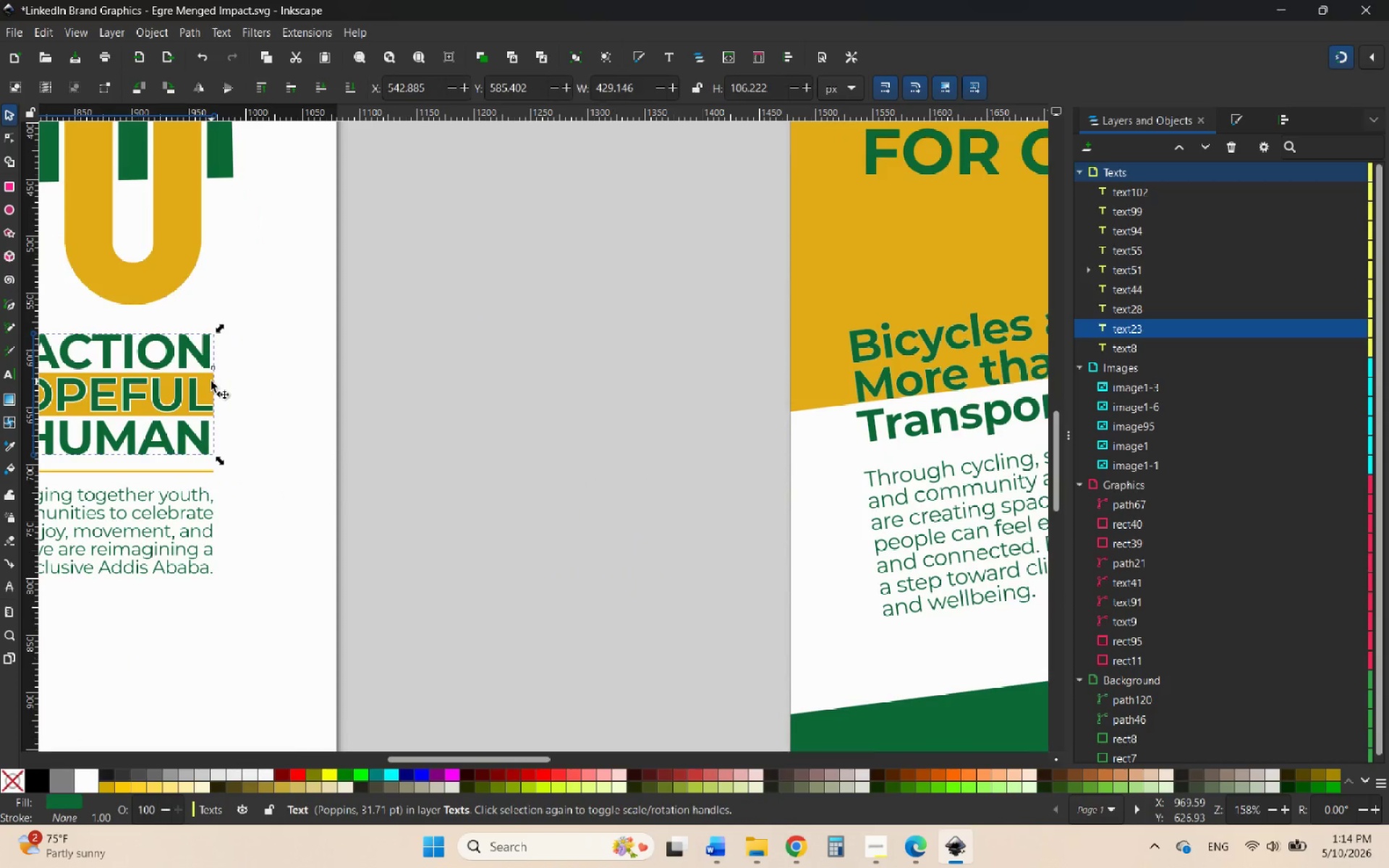 
hold_key(key=ControlLeft, duration=1.66)
scroll: coordinate [208, 383], scroll_direction: down, amount: 3.0
 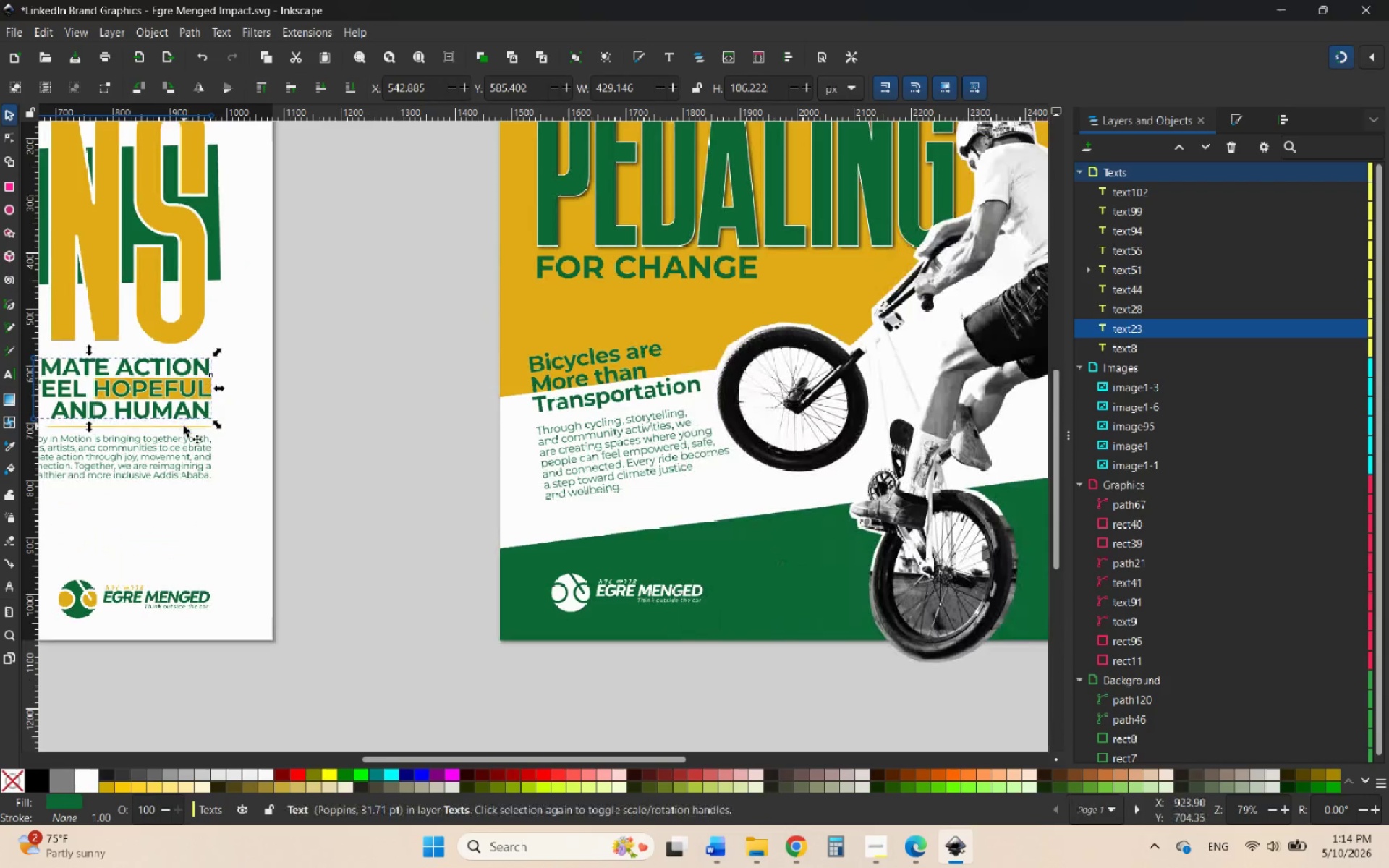 
left_click([184, 426])
 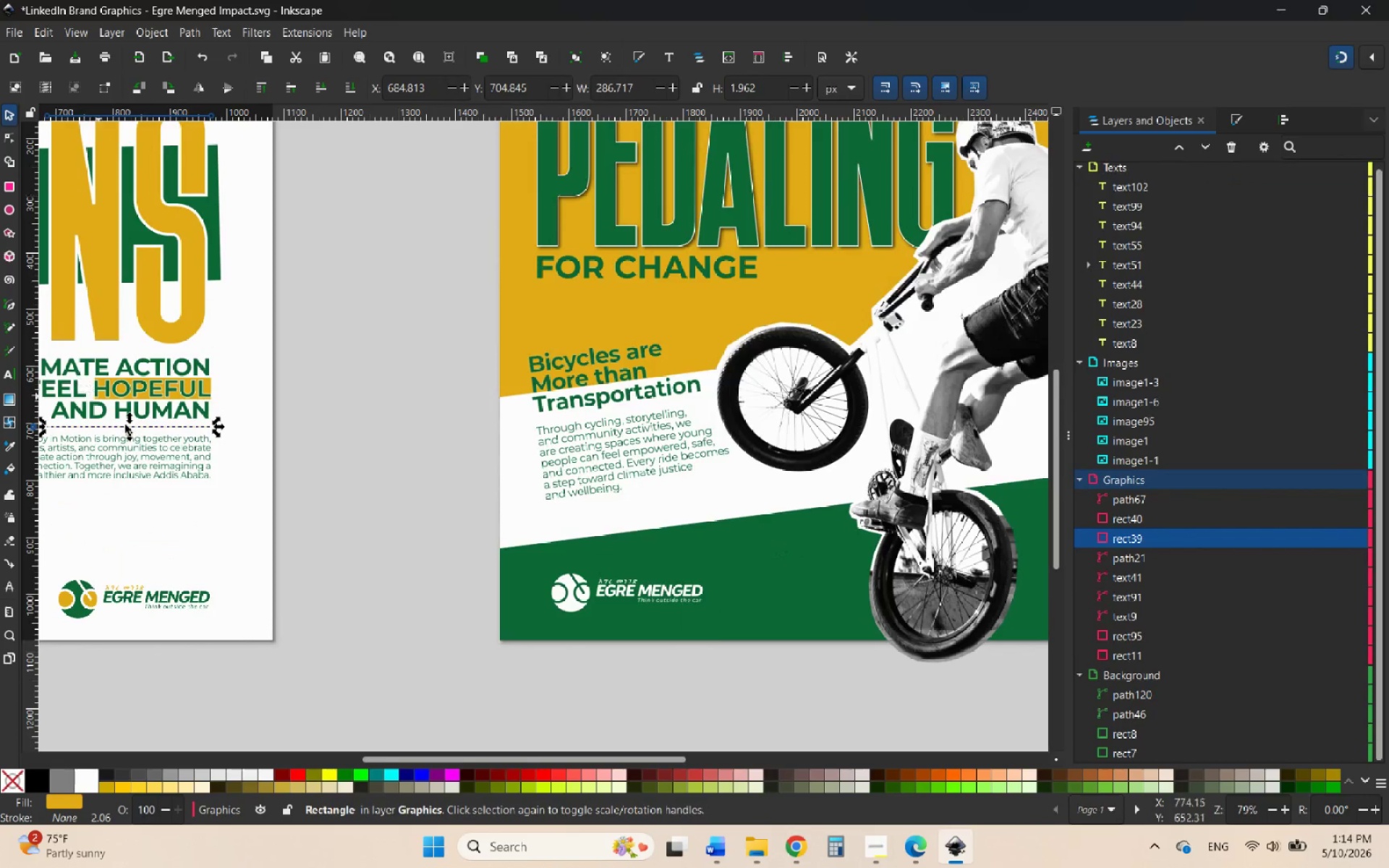 
right_click([164, 430])
 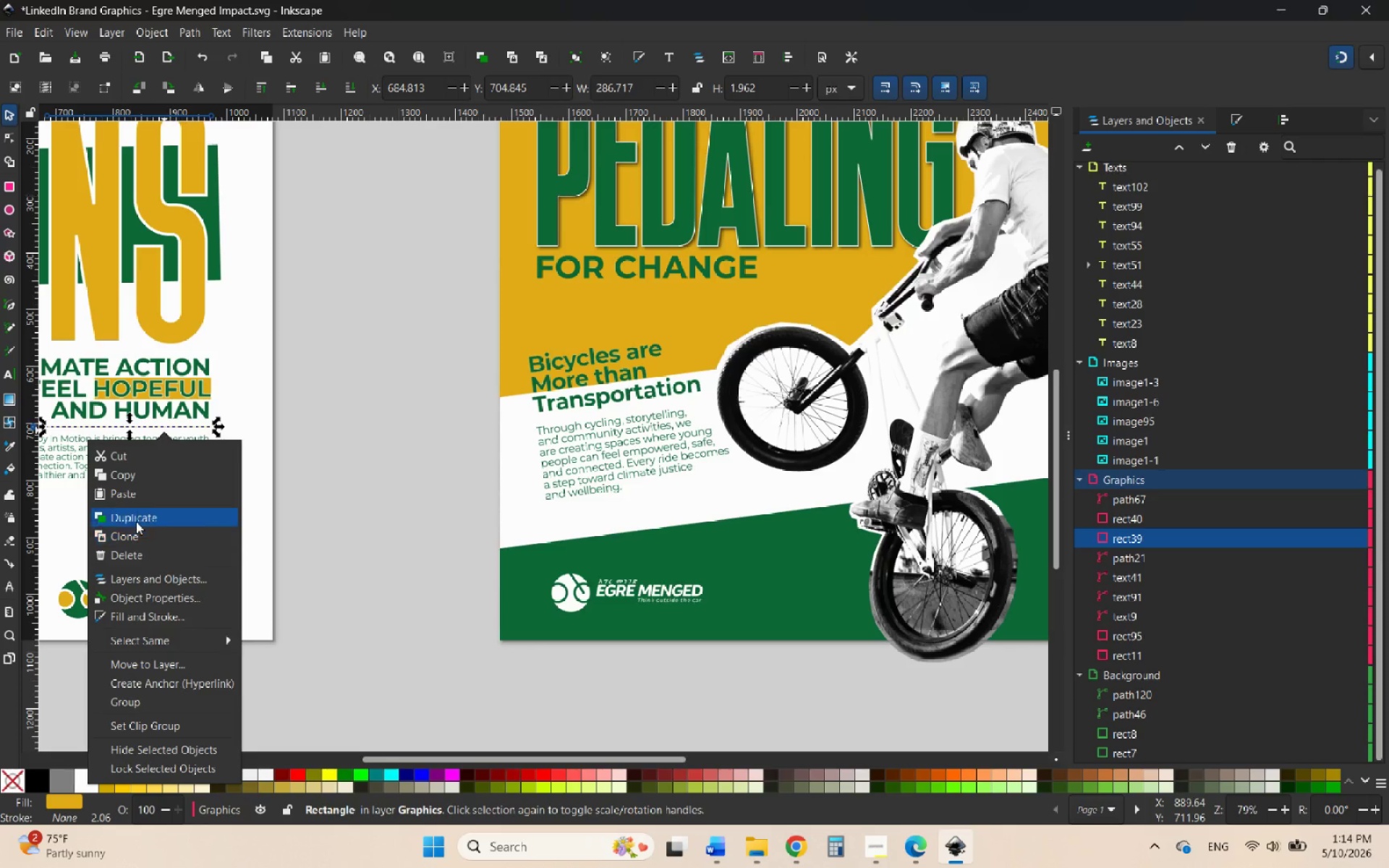 
left_click([136, 518])
 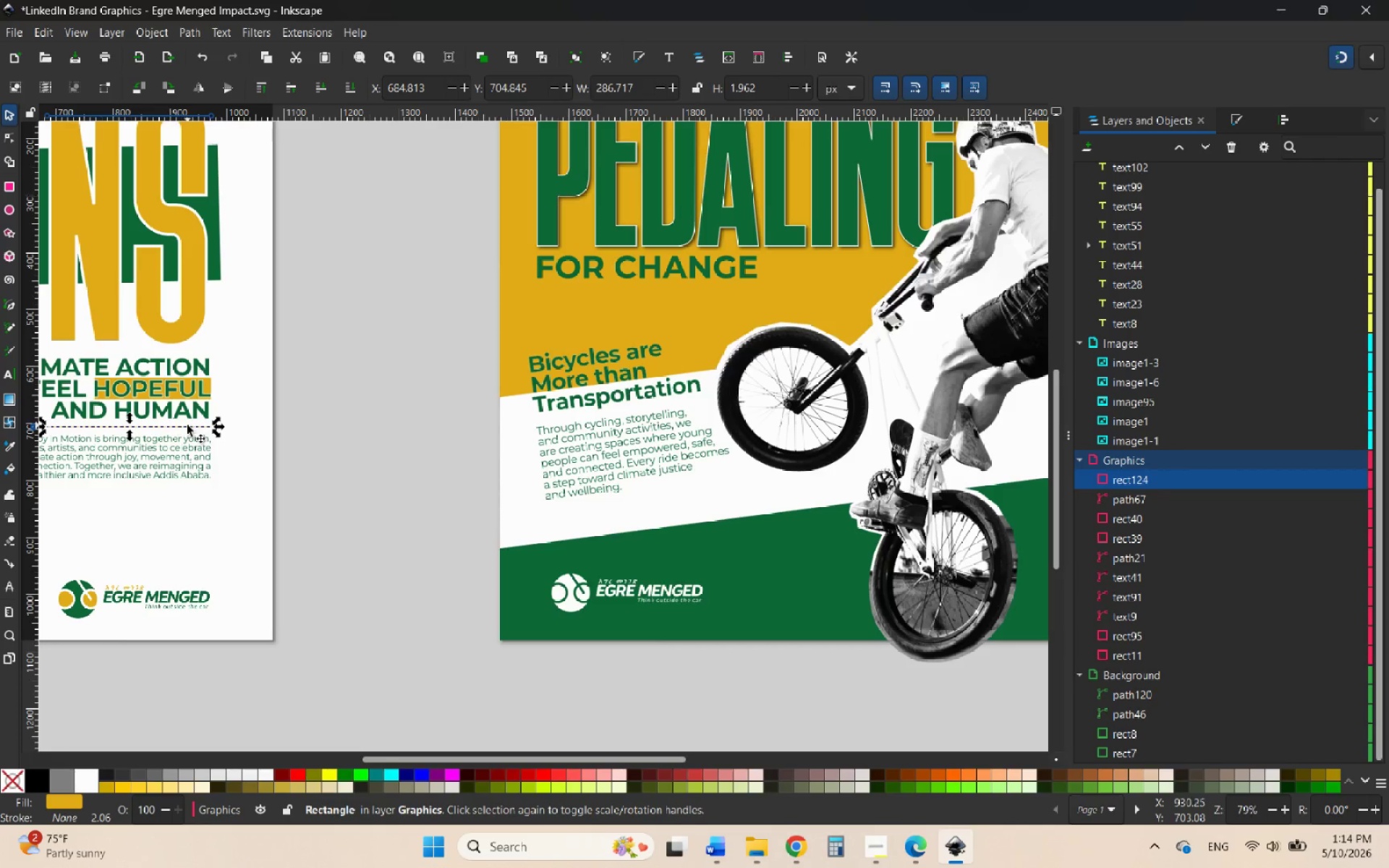 
left_click_drag(start_coordinate=[187, 425], to_coordinate=[719, 694])
 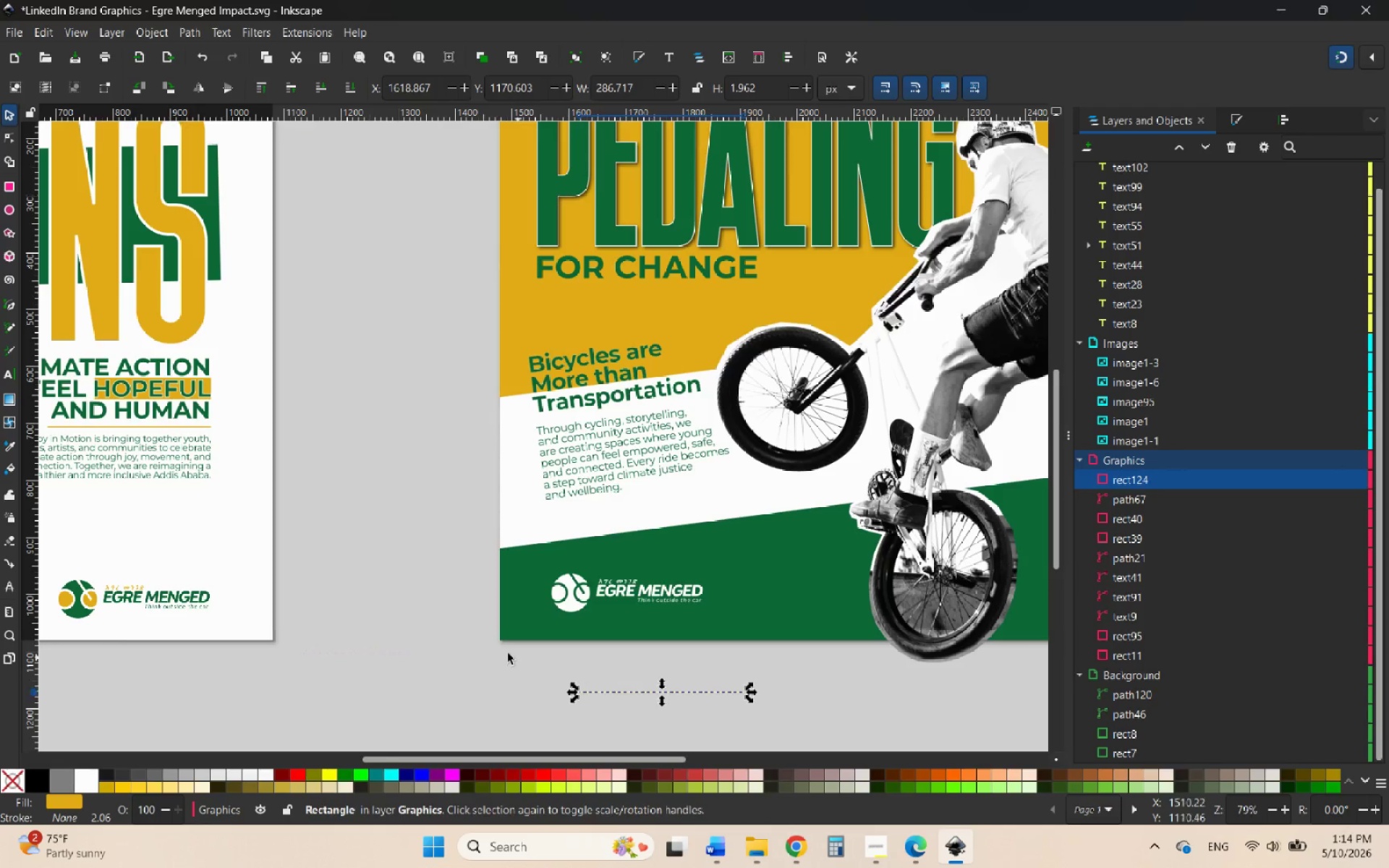 
hold_key(key=ControlLeft, duration=0.62)
scroll: coordinate [393, 618], scroll_direction: down, amount: 3.0
 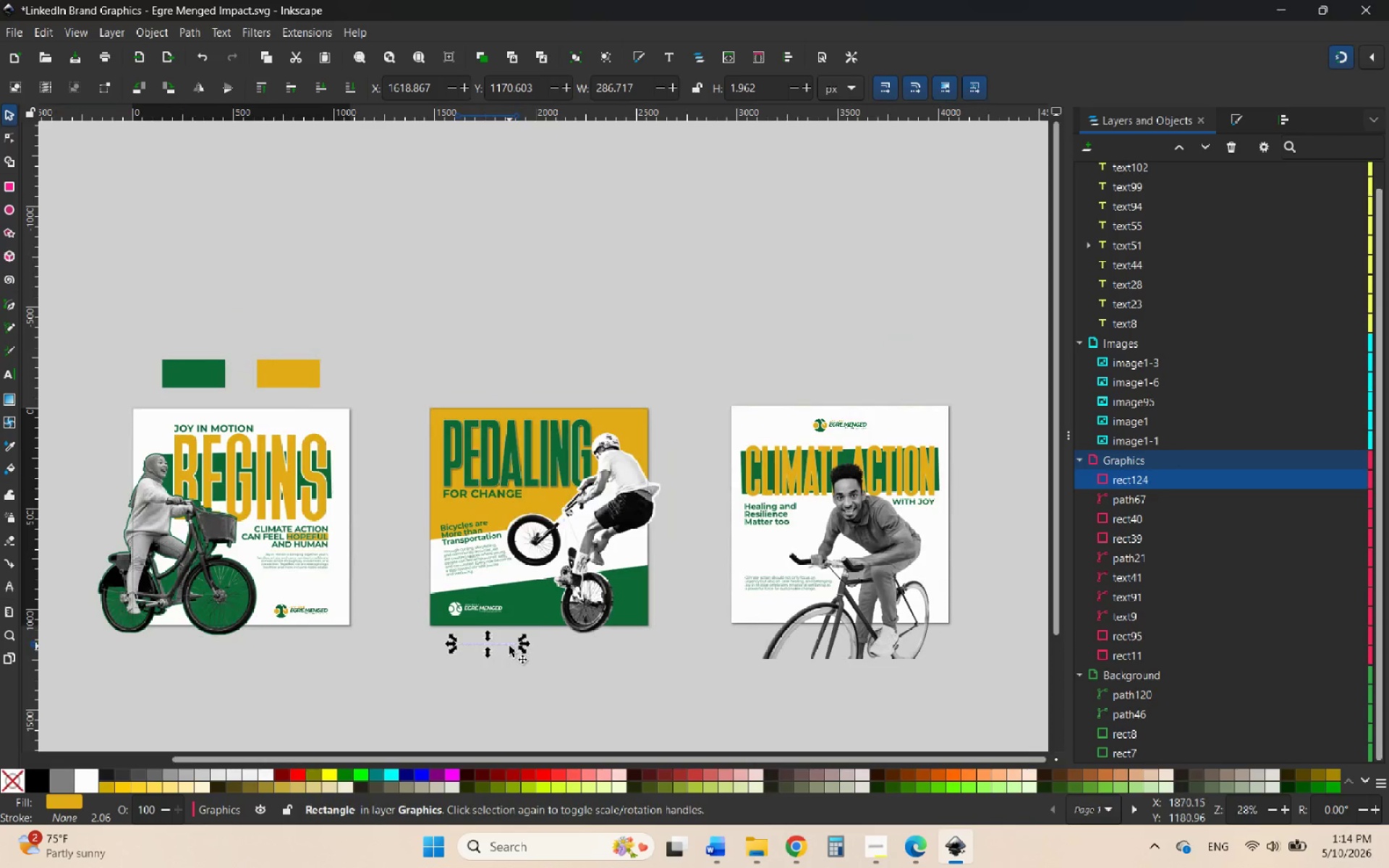 
left_click_drag(start_coordinate=[508, 646], to_coordinate=[795, 532])
 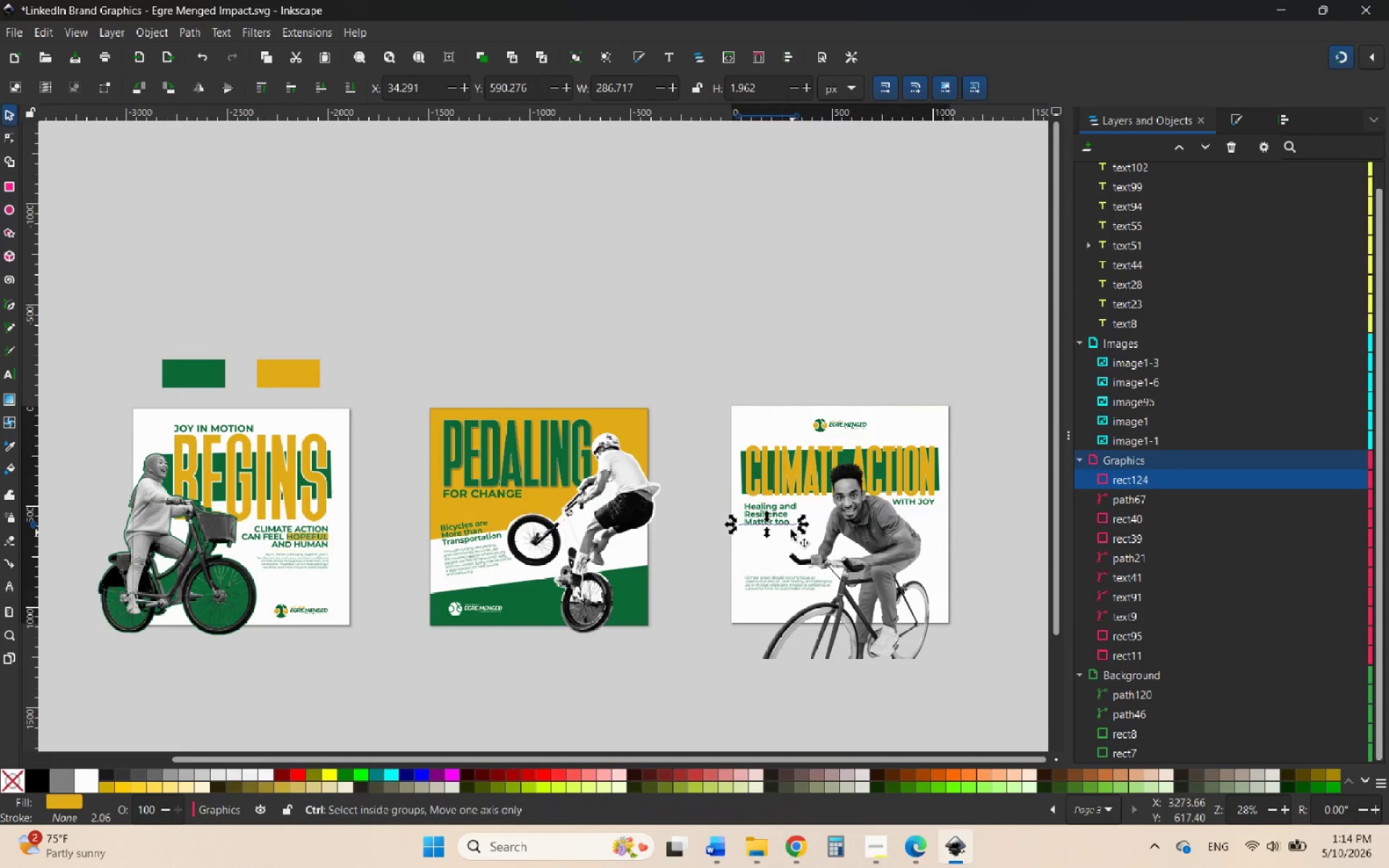 
hold_key(key=ControlLeft, duration=1.3)
scroll: coordinate [609, 500], scroll_direction: up, amount: 7.0
 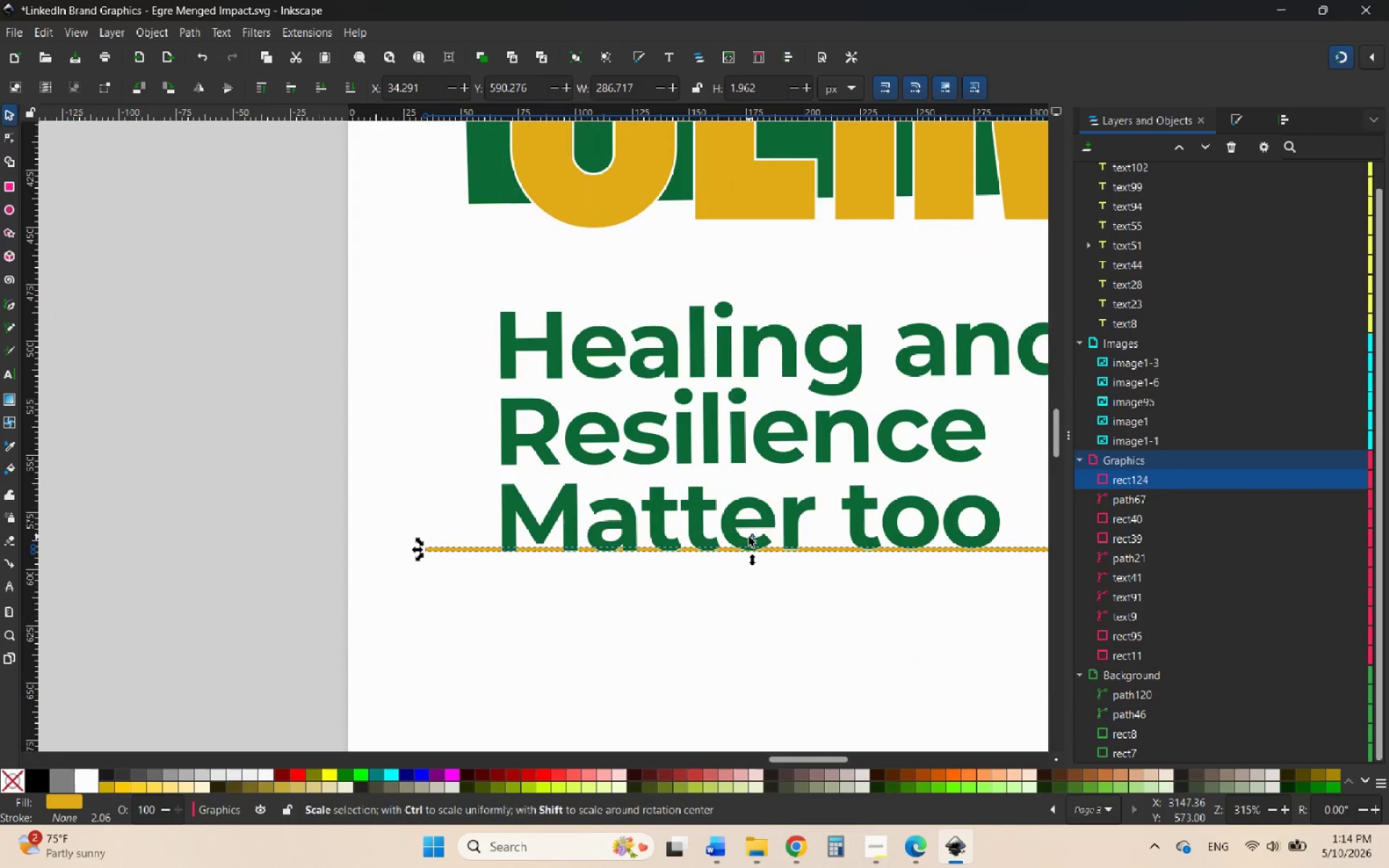 
left_click_drag(start_coordinate=[750, 537], to_coordinate=[760, 467])
 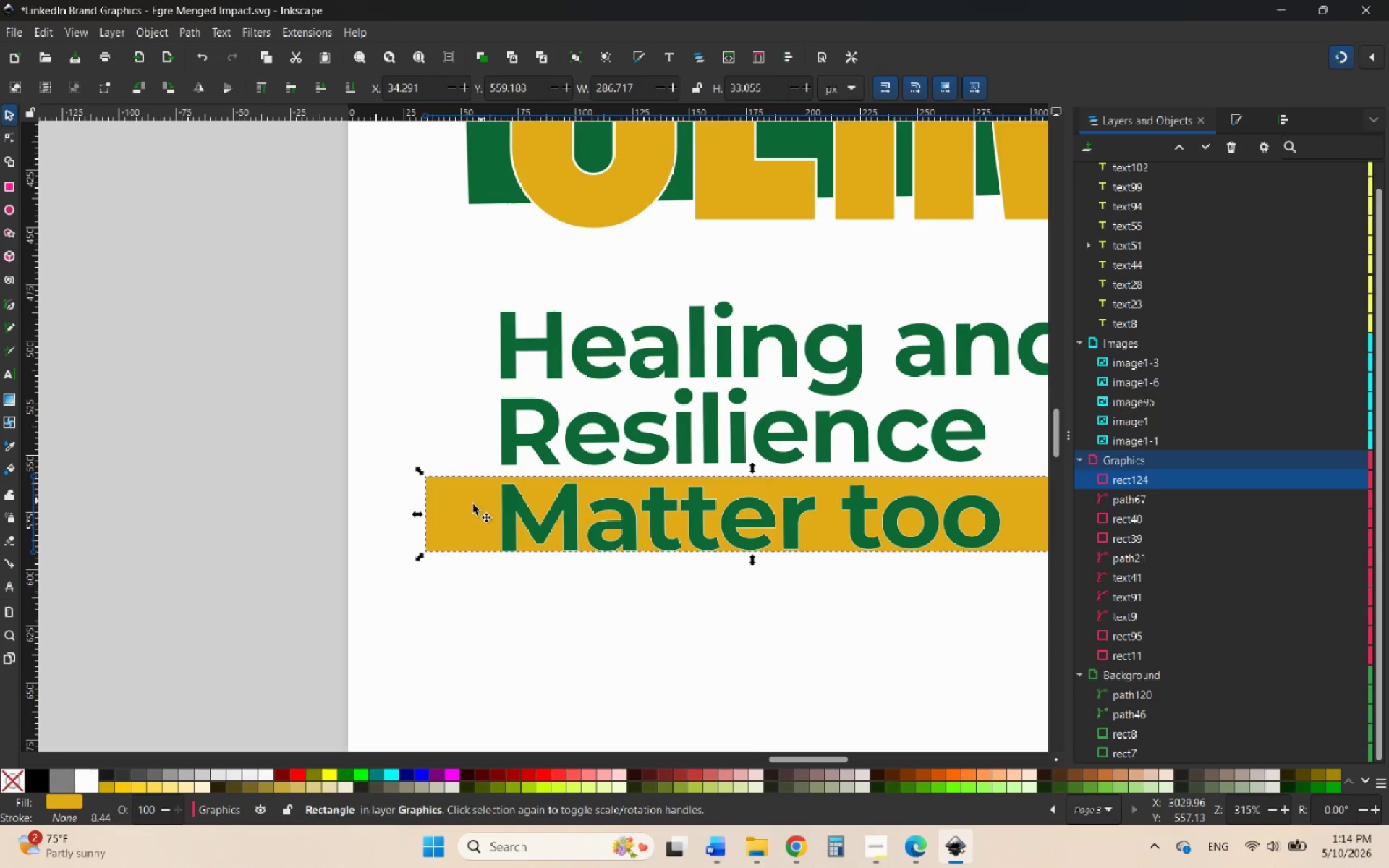 
left_click_drag(start_coordinate=[464, 507], to_coordinate=[524, 414])
 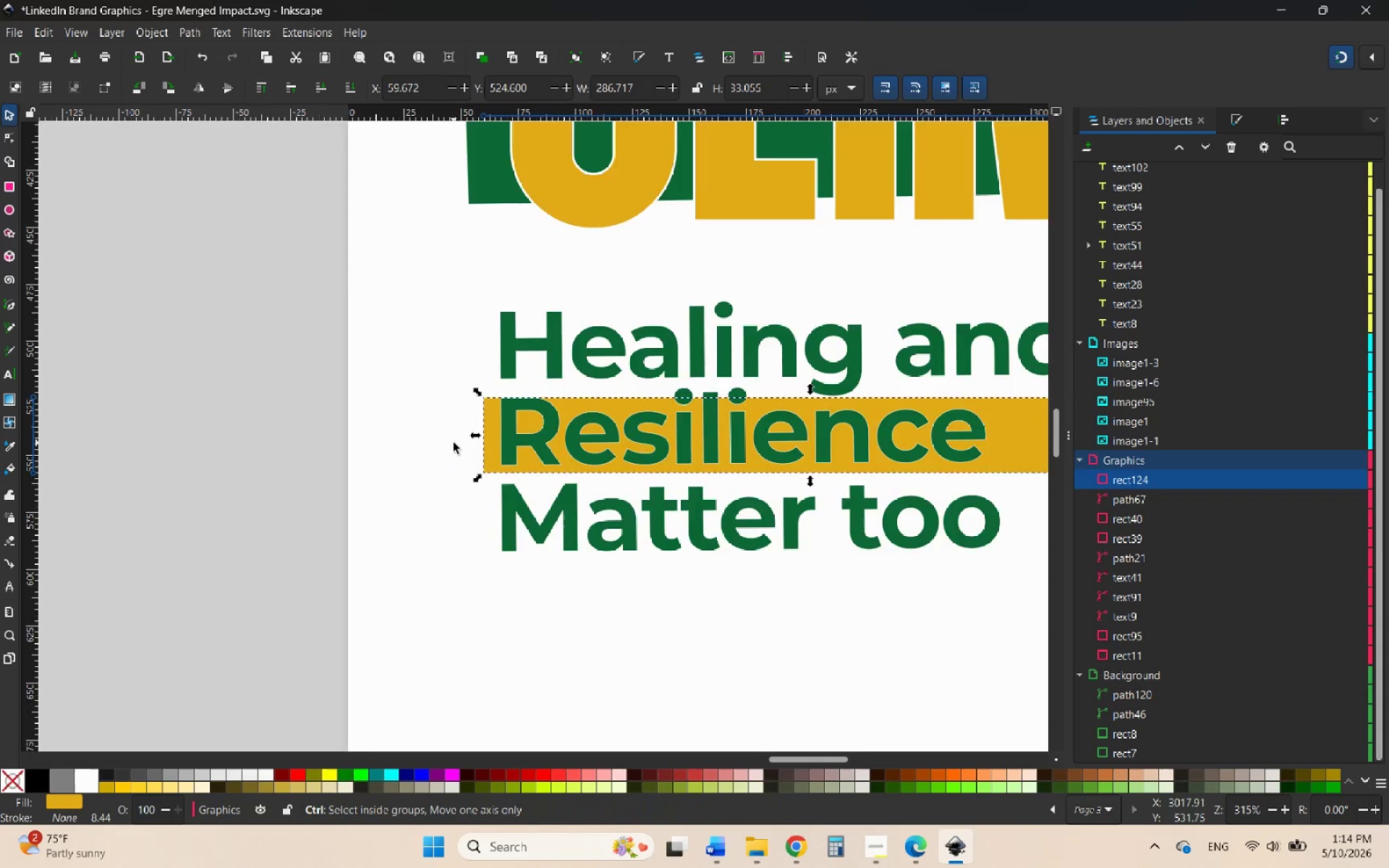 
hold_key(key=ControlLeft, duration=2.66)
scroll: coordinate [451, 444], scroll_direction: down, amount: 2.0
 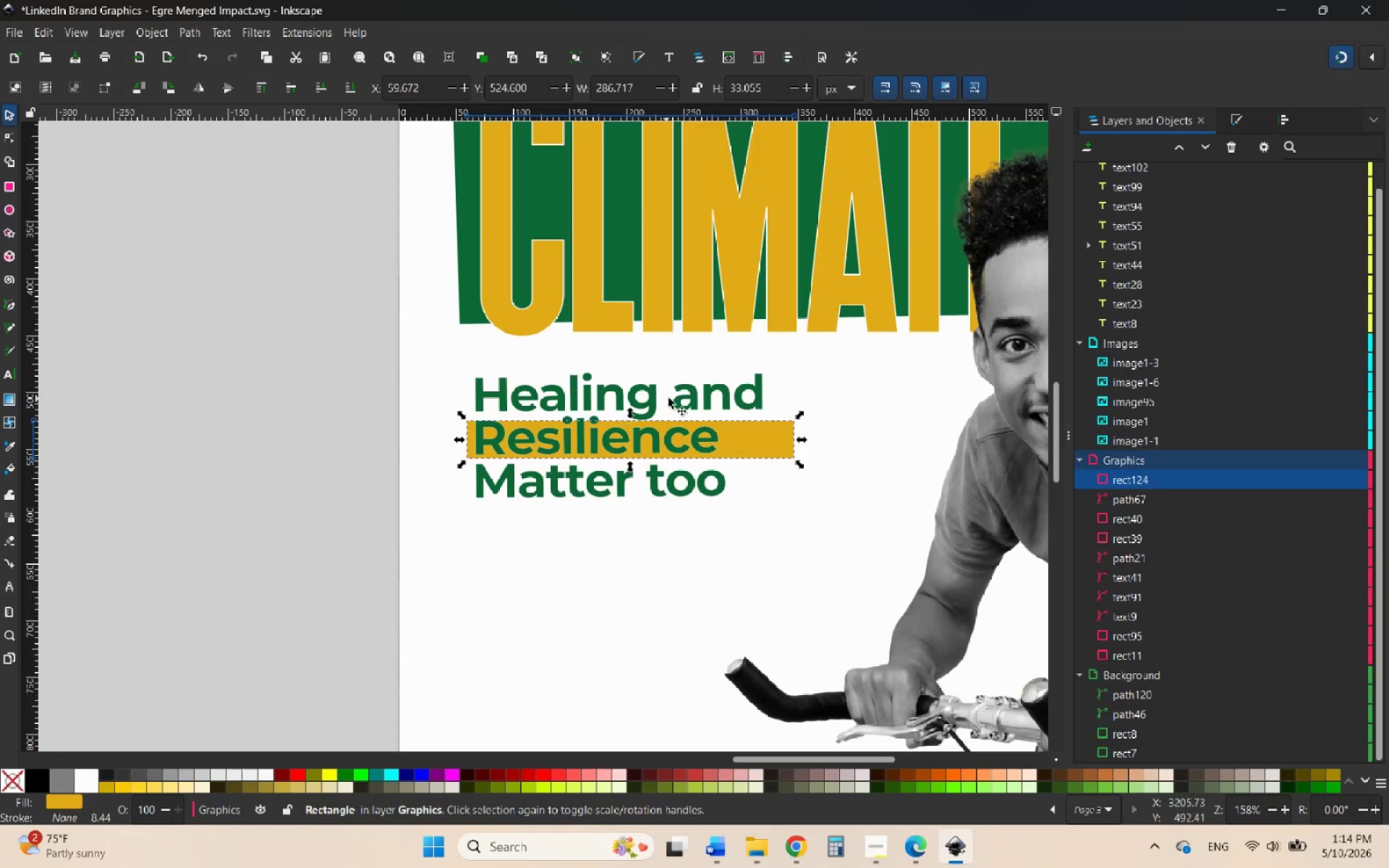 
scroll: coordinate [676, 397], scroll_direction: none, amount: 0.0
 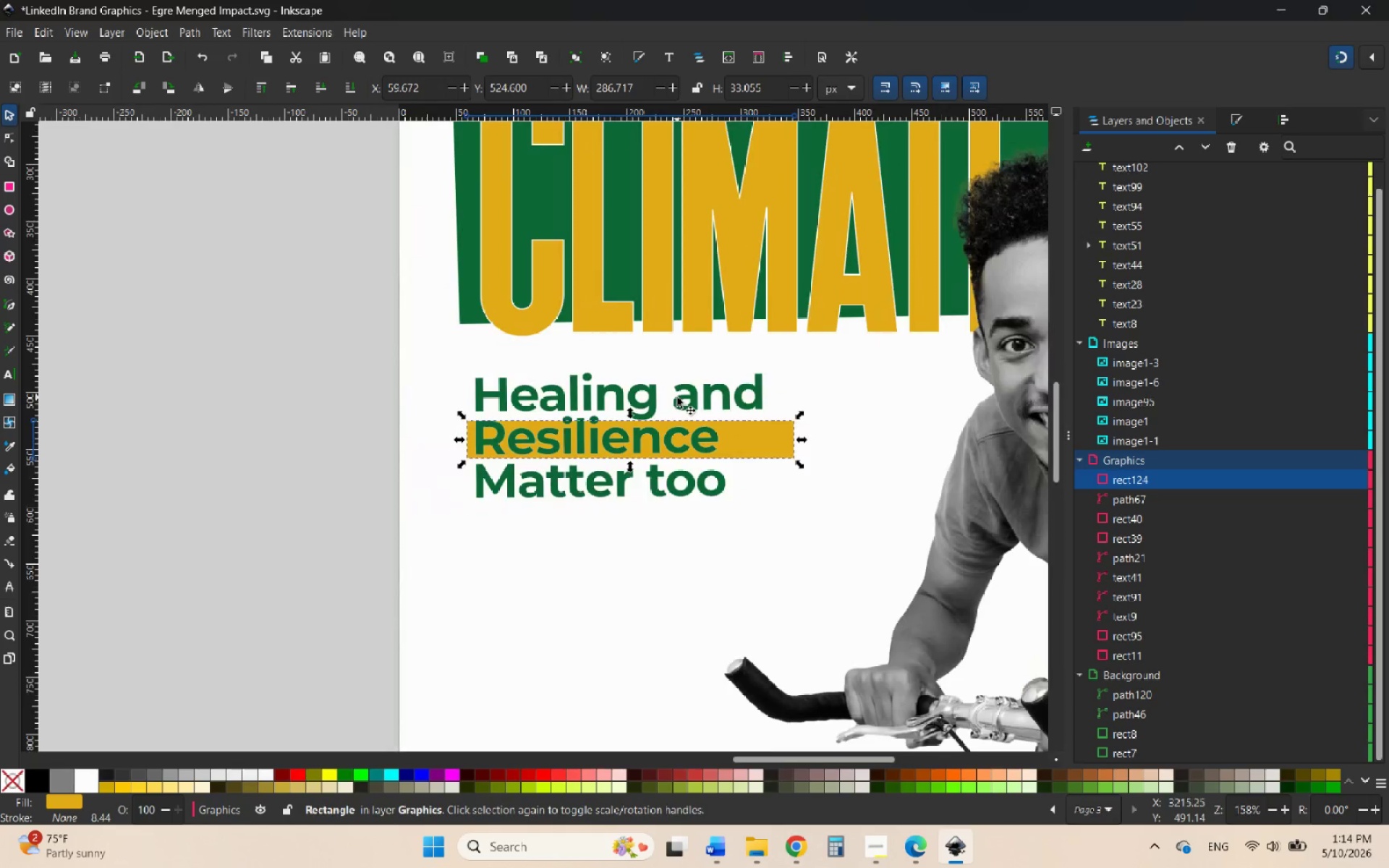 
scroll: coordinate [677, 397], scroll_direction: up, amount: 2.0
 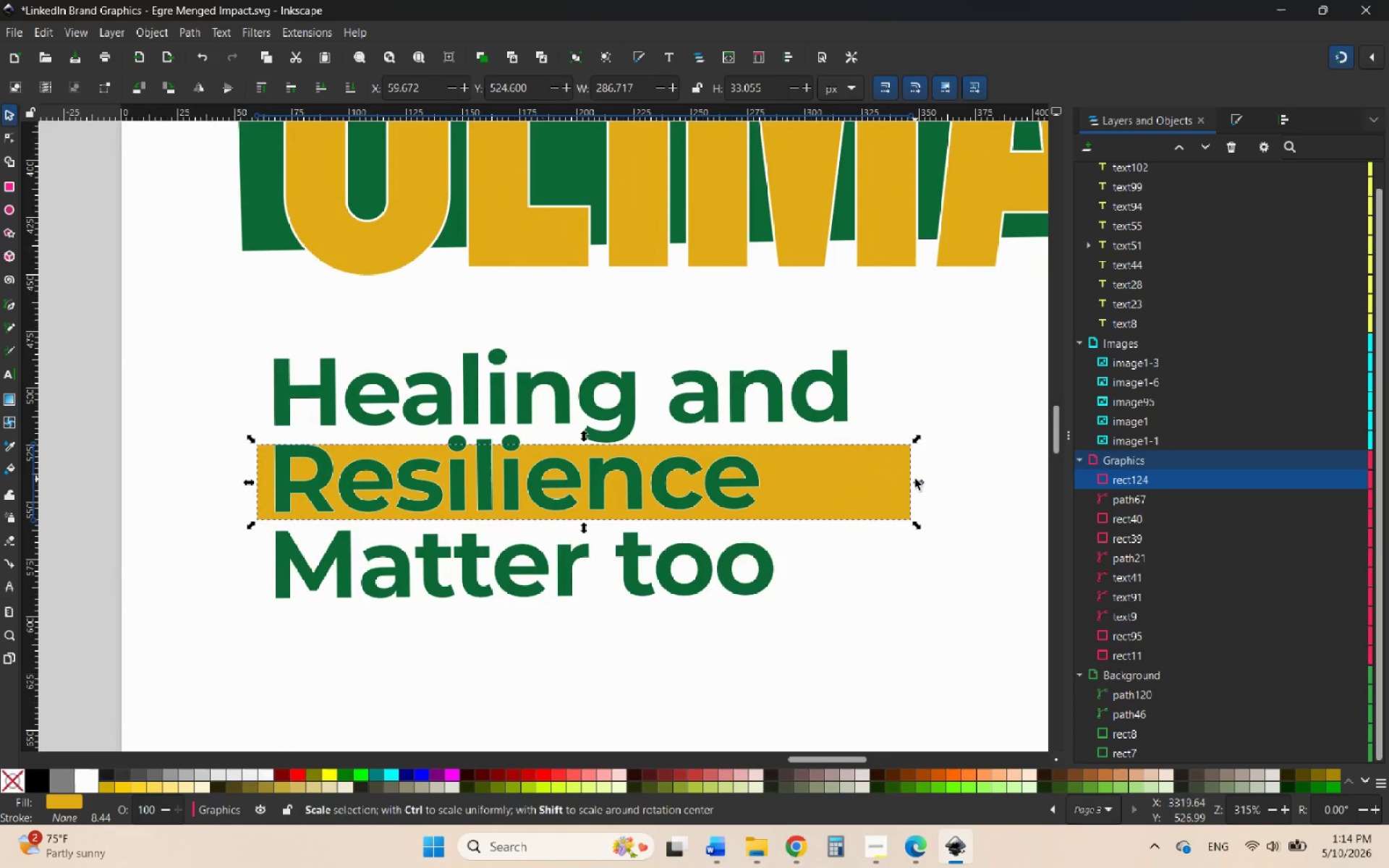 
left_click_drag(start_coordinate=[919, 480], to_coordinate=[784, 484])
 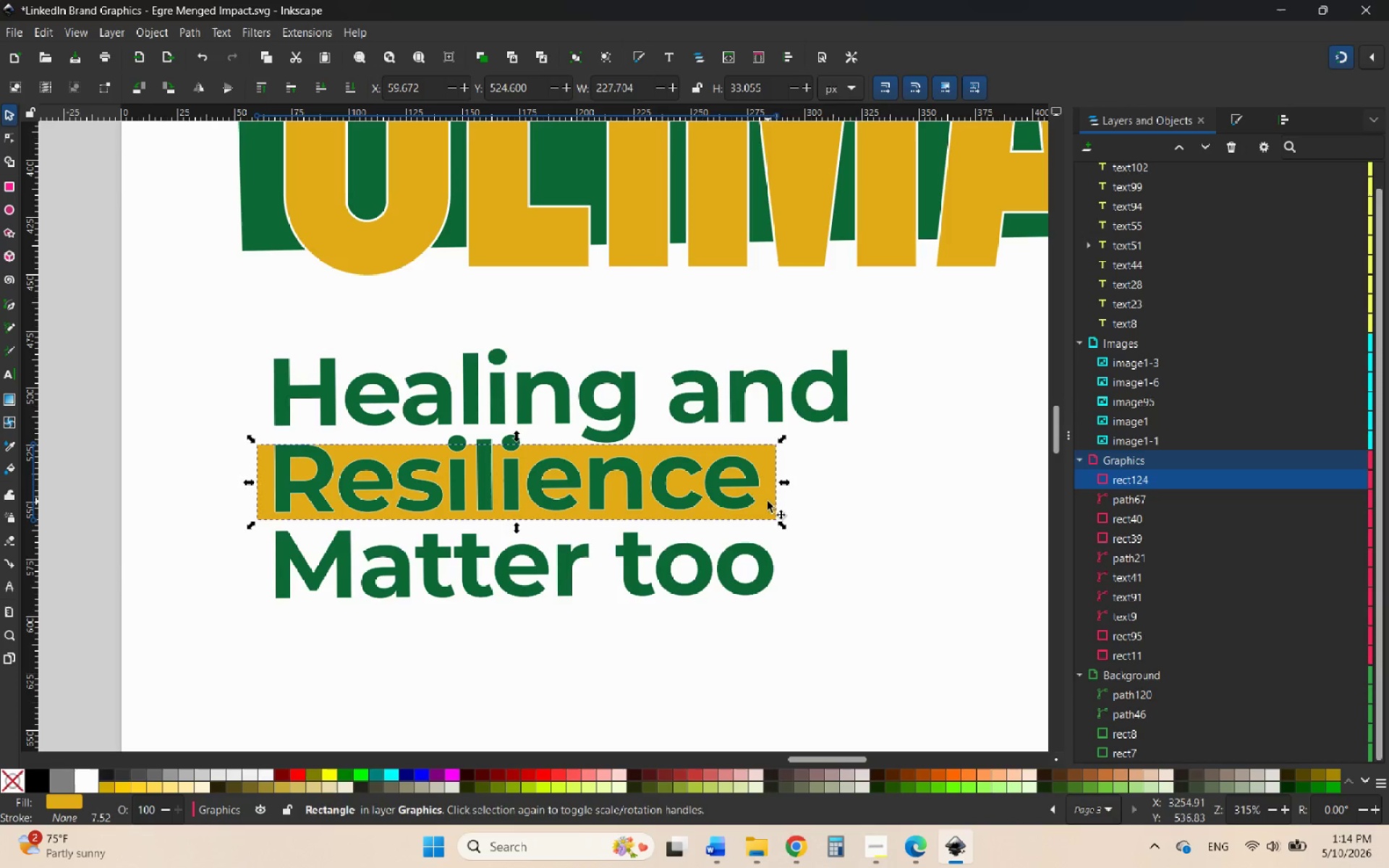 
left_click_drag(start_coordinate=[768, 501], to_coordinate=[769, 563])
 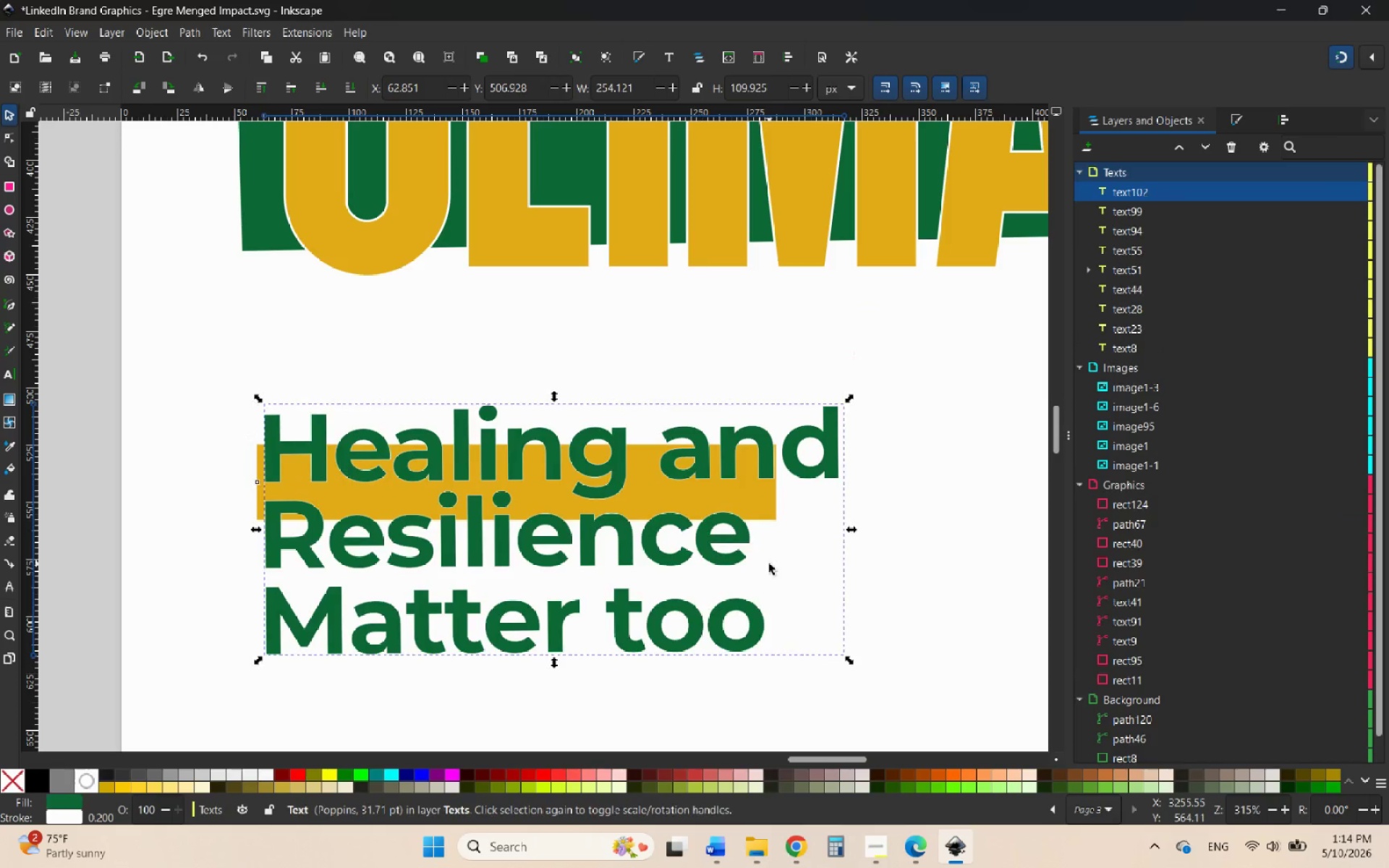 
hold_key(key=ControlLeft, duration=0.53)
 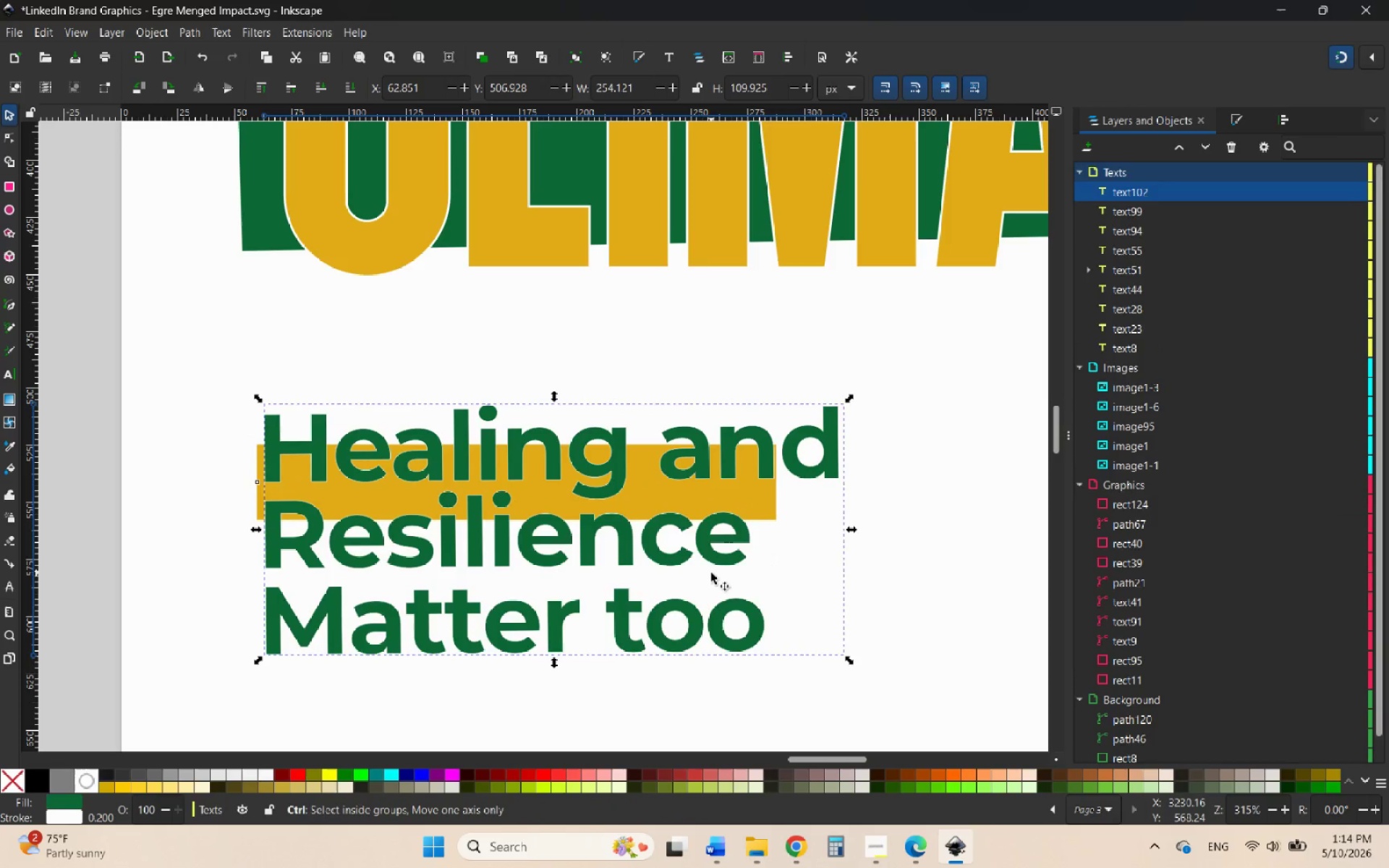 
key(Control+Shift+ShiftLeft)
 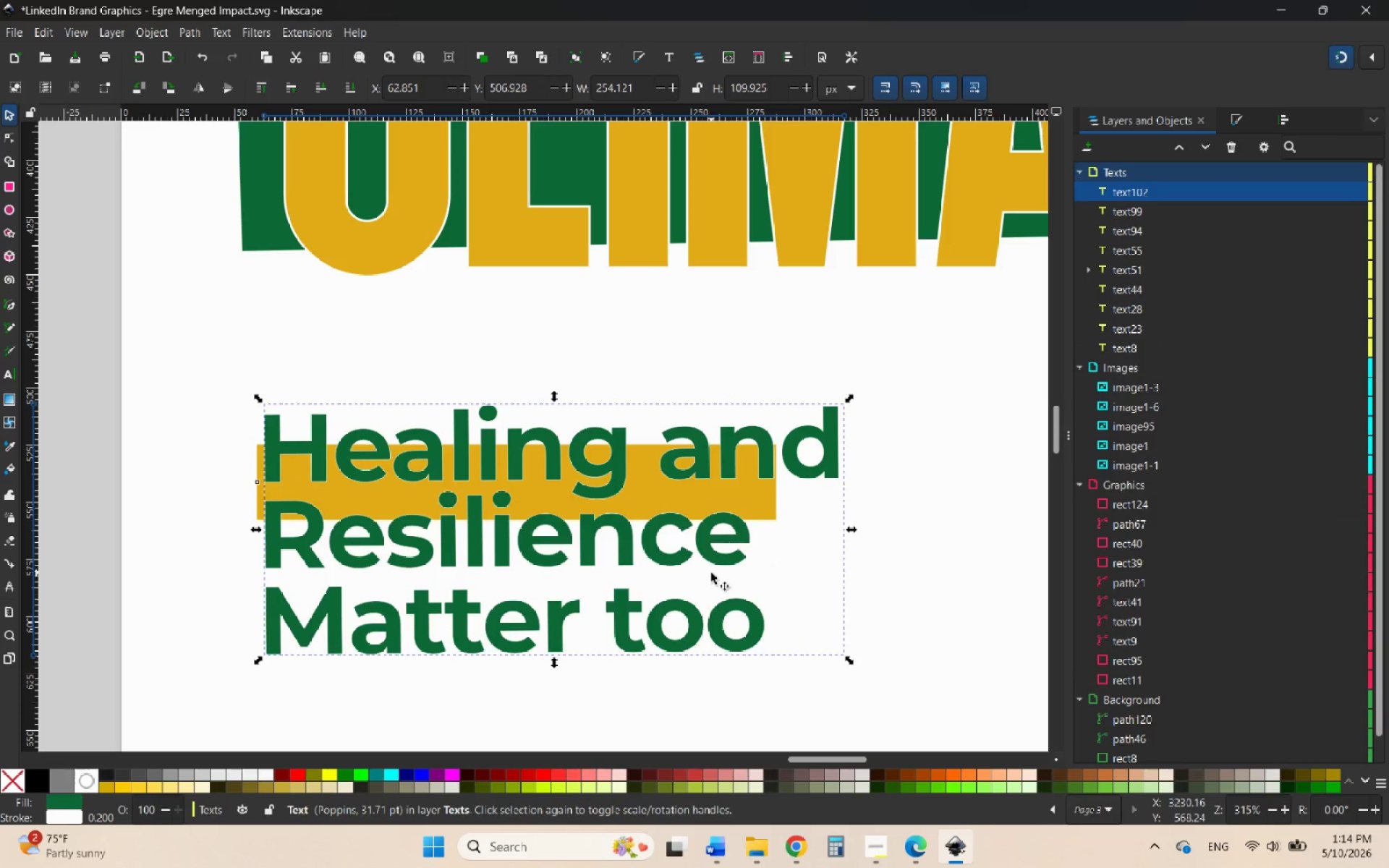 
key(Control+Z)
 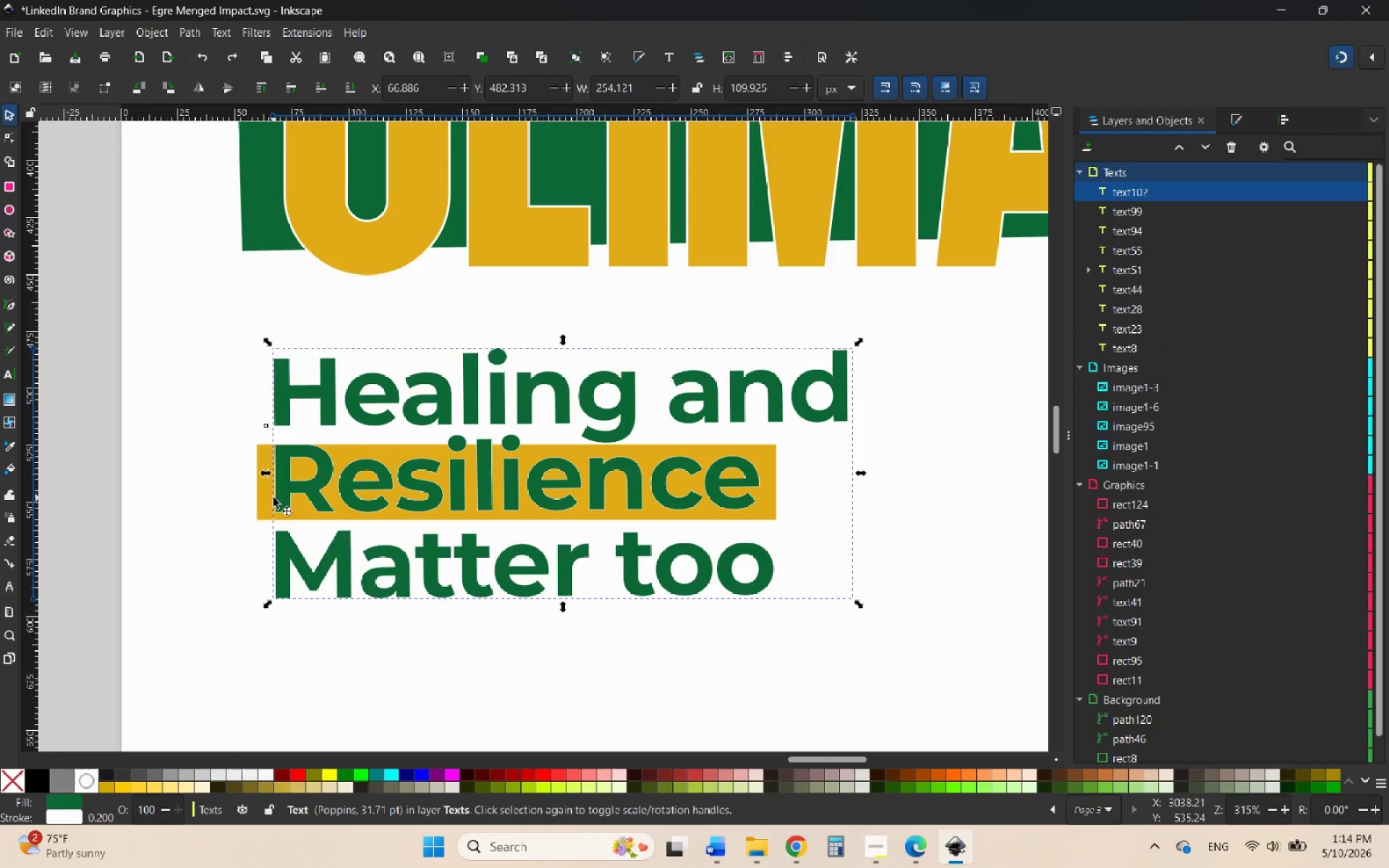 
left_click([262, 504])
 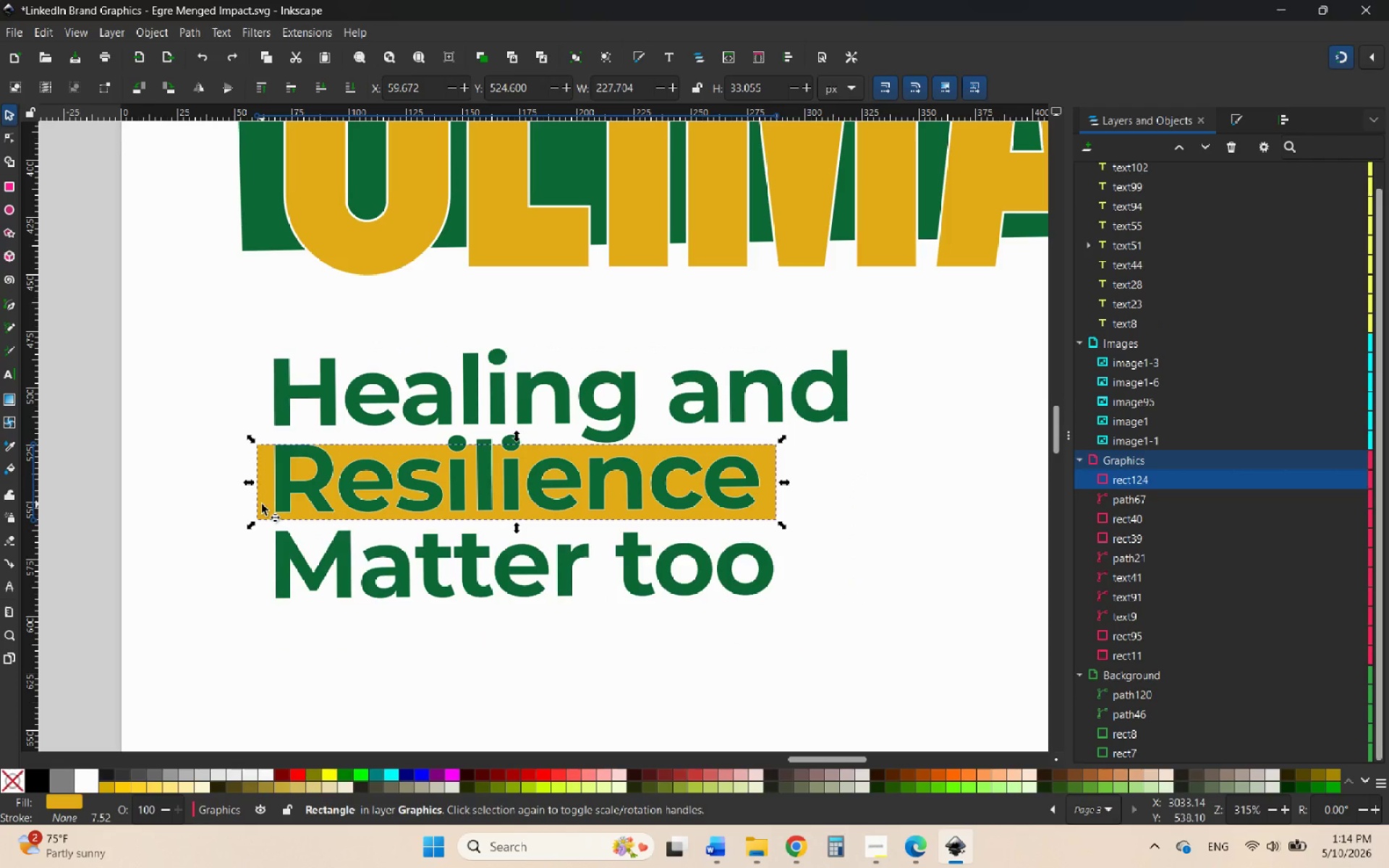 
left_click_drag(start_coordinate=[262, 504], to_coordinate=[268, 587])
 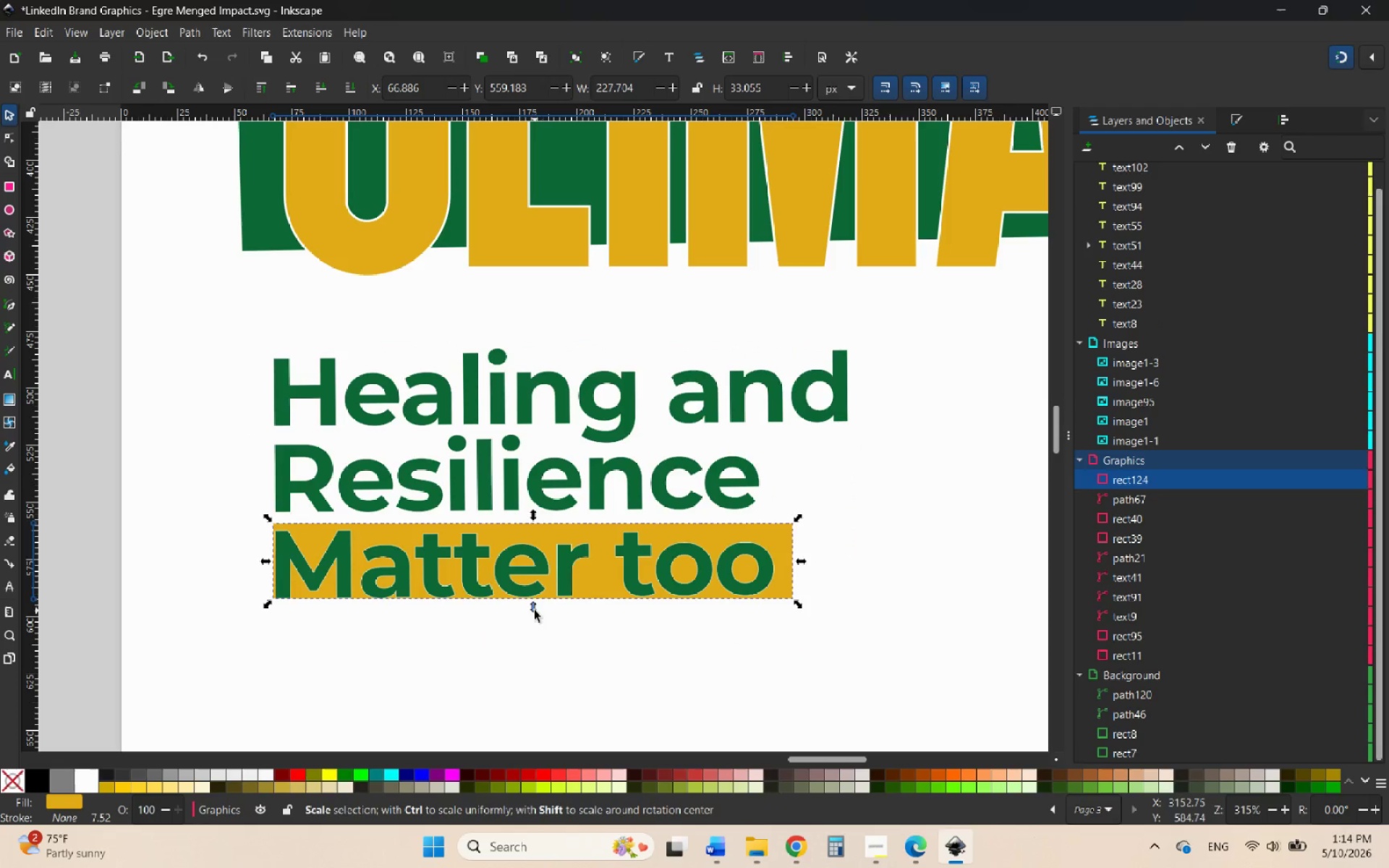 
left_click_drag(start_coordinate=[534, 610], to_coordinate=[499, 629])
 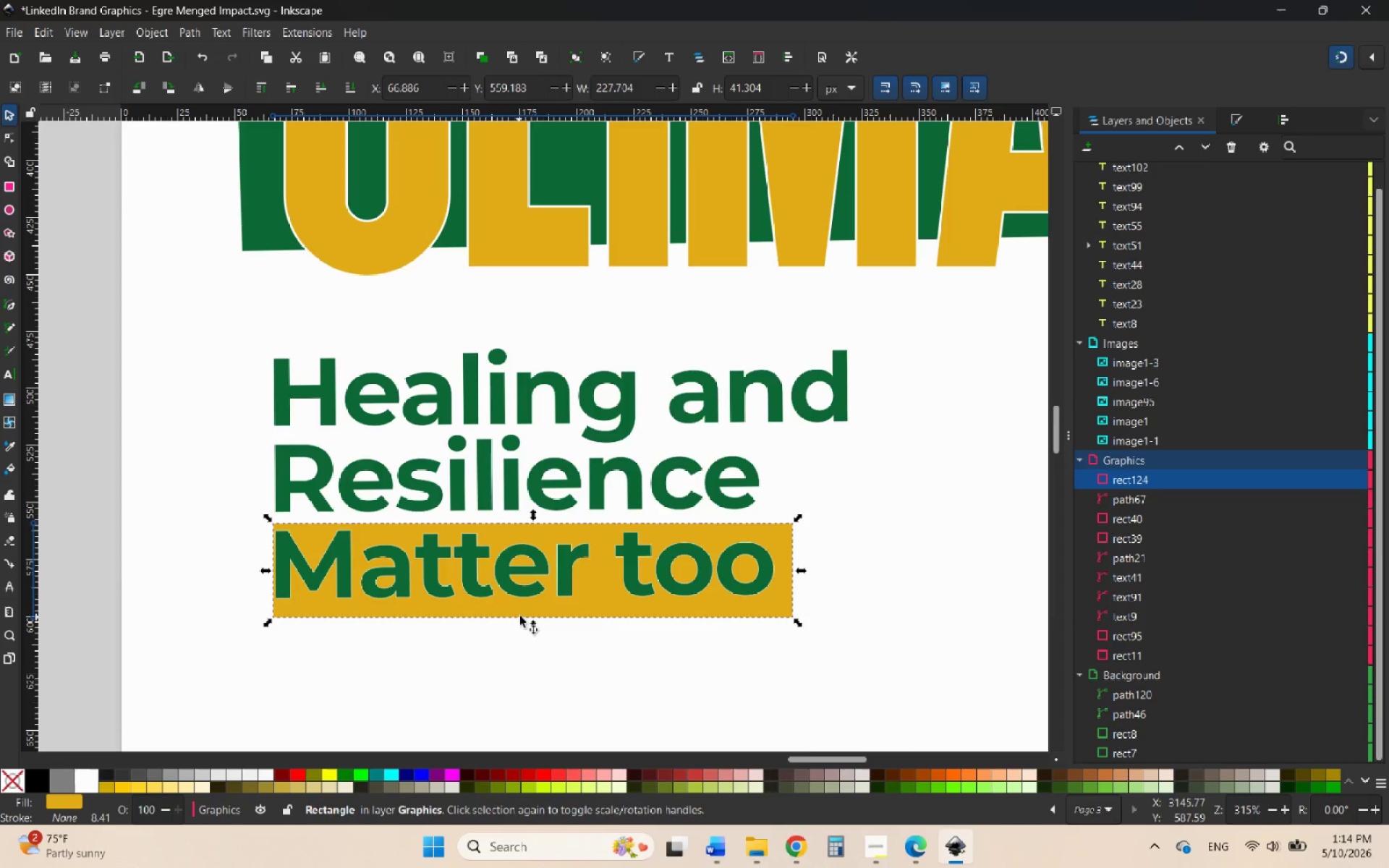 
hold_key(key=ControlLeft, duration=0.52)
scroll: coordinate [525, 614], scroll_direction: up, amount: 4.0
 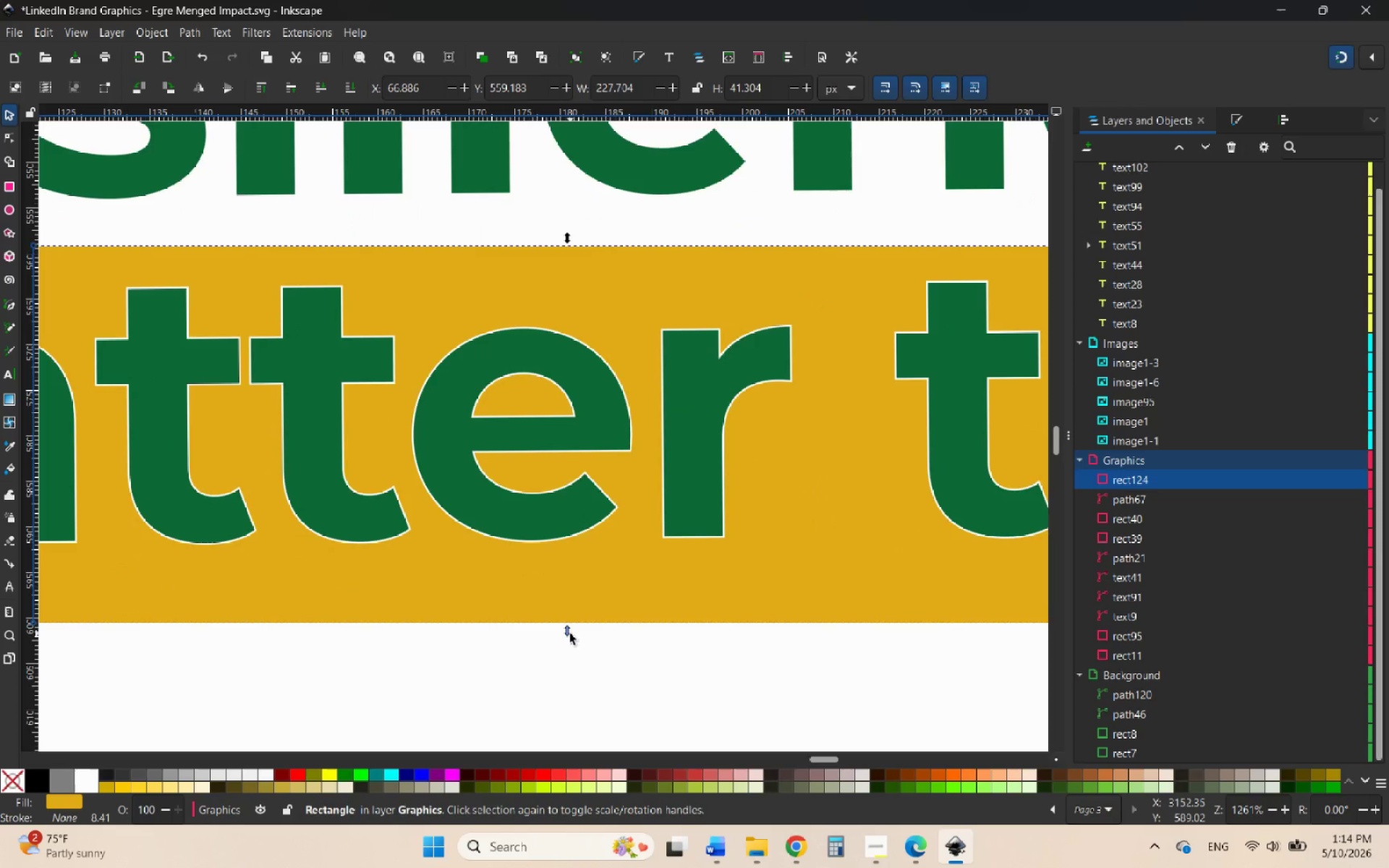 
left_click_drag(start_coordinate=[570, 634], to_coordinate=[570, 615])
 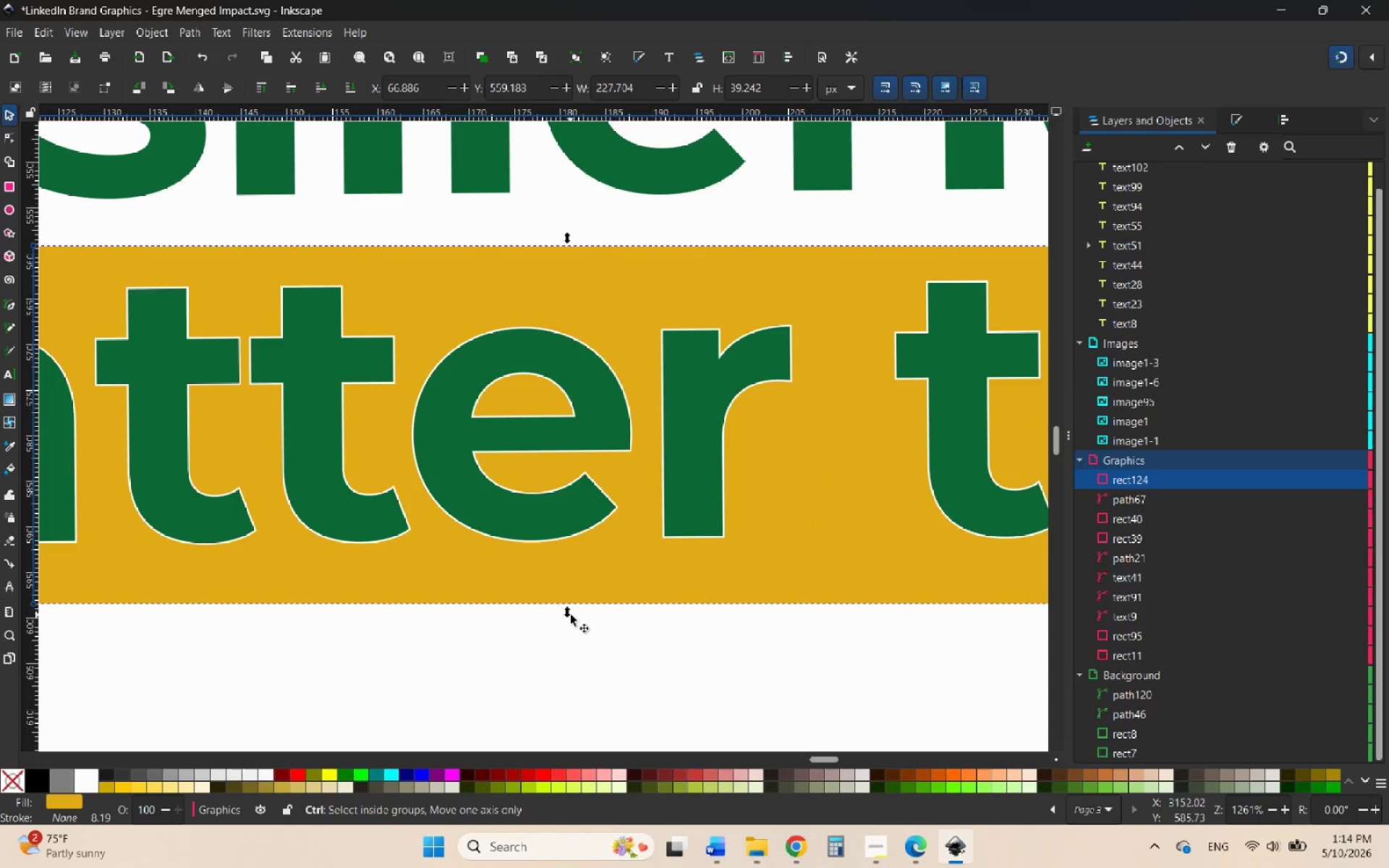 
hold_key(key=ControlLeft, duration=1.7)
scroll: coordinate [578, 610], scroll_direction: down, amount: 6.0
 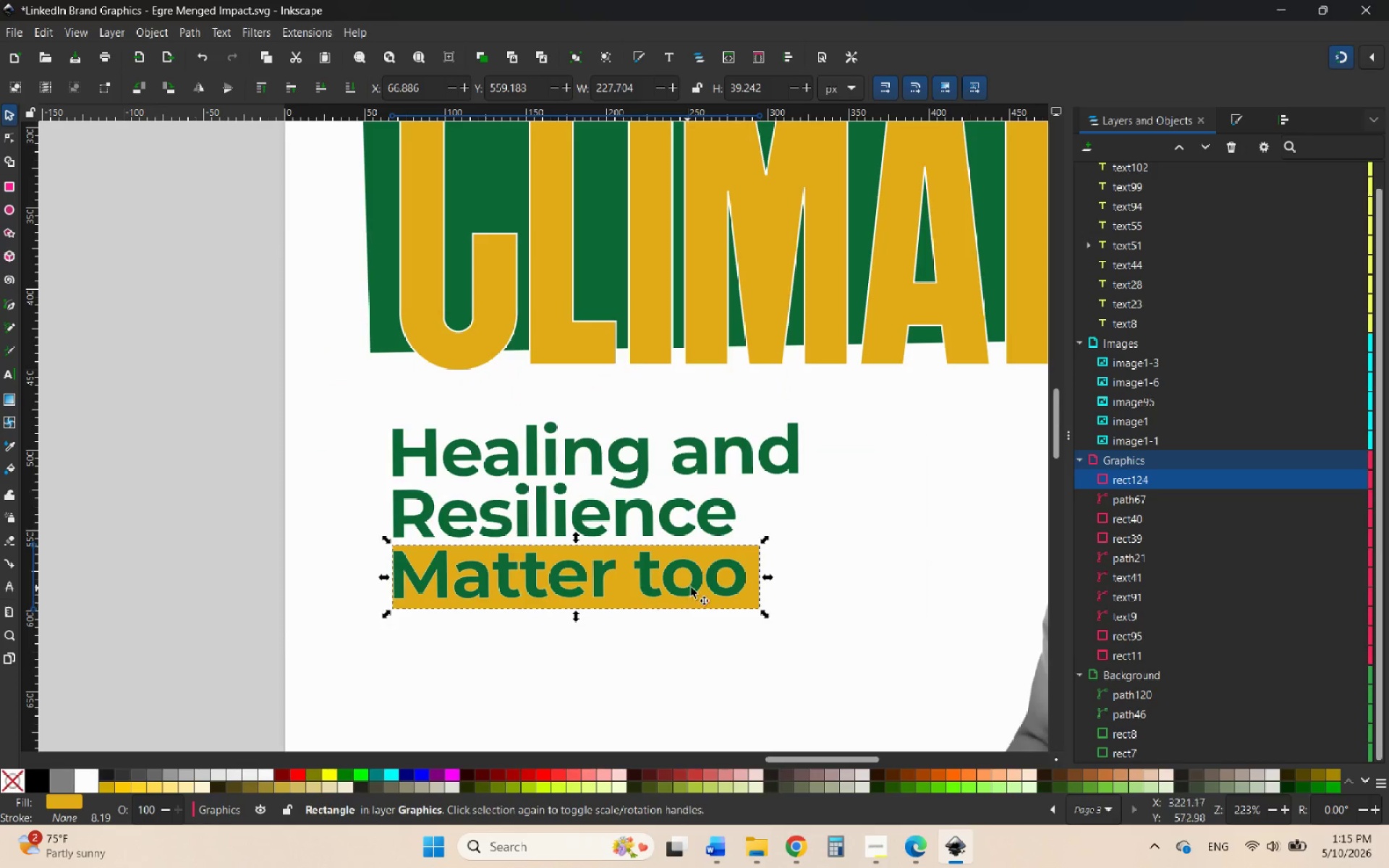 
scroll: coordinate [752, 585], scroll_direction: up, amount: 3.0
 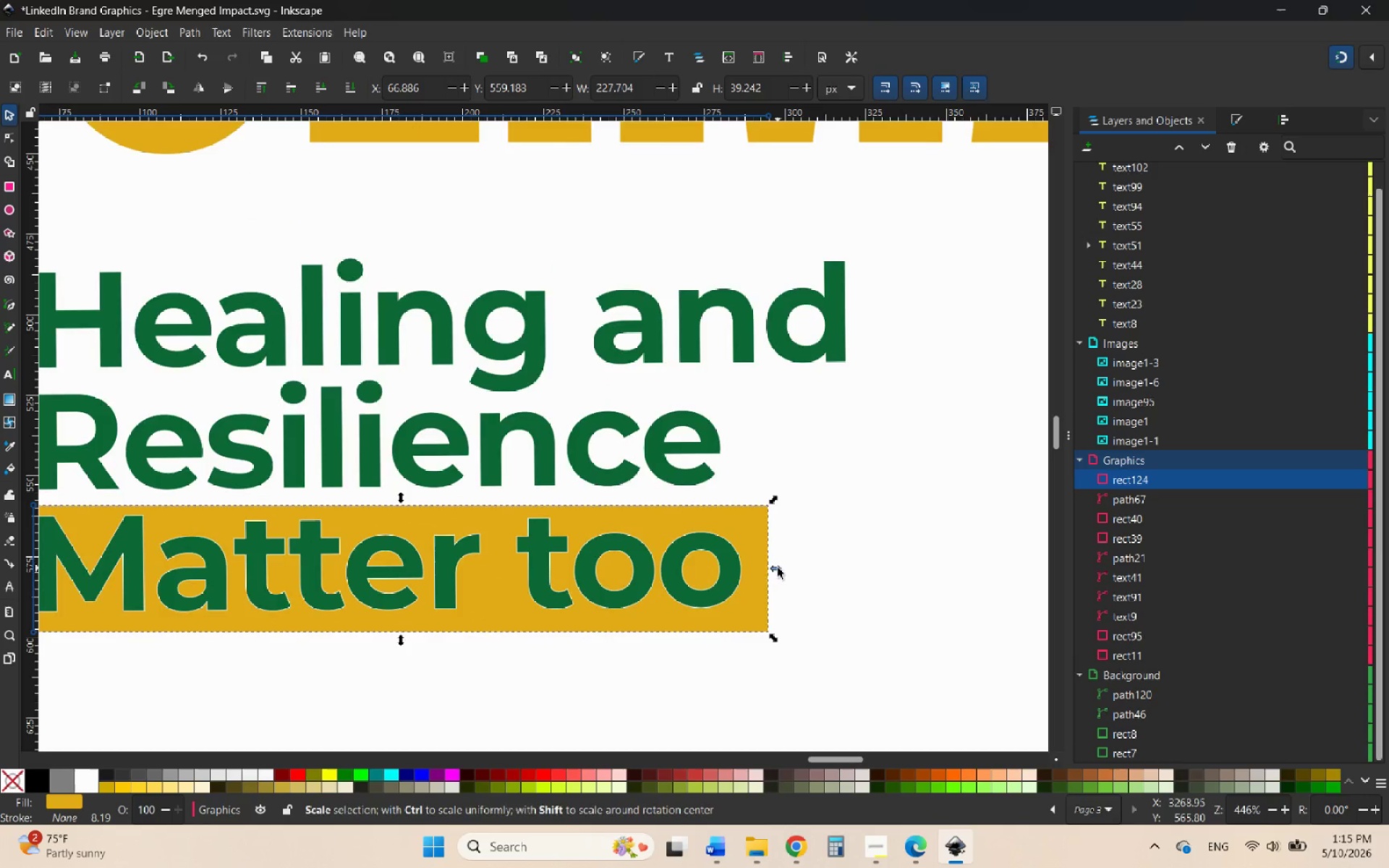 
left_click_drag(start_coordinate=[778, 568], to_coordinate=[774, 566])
 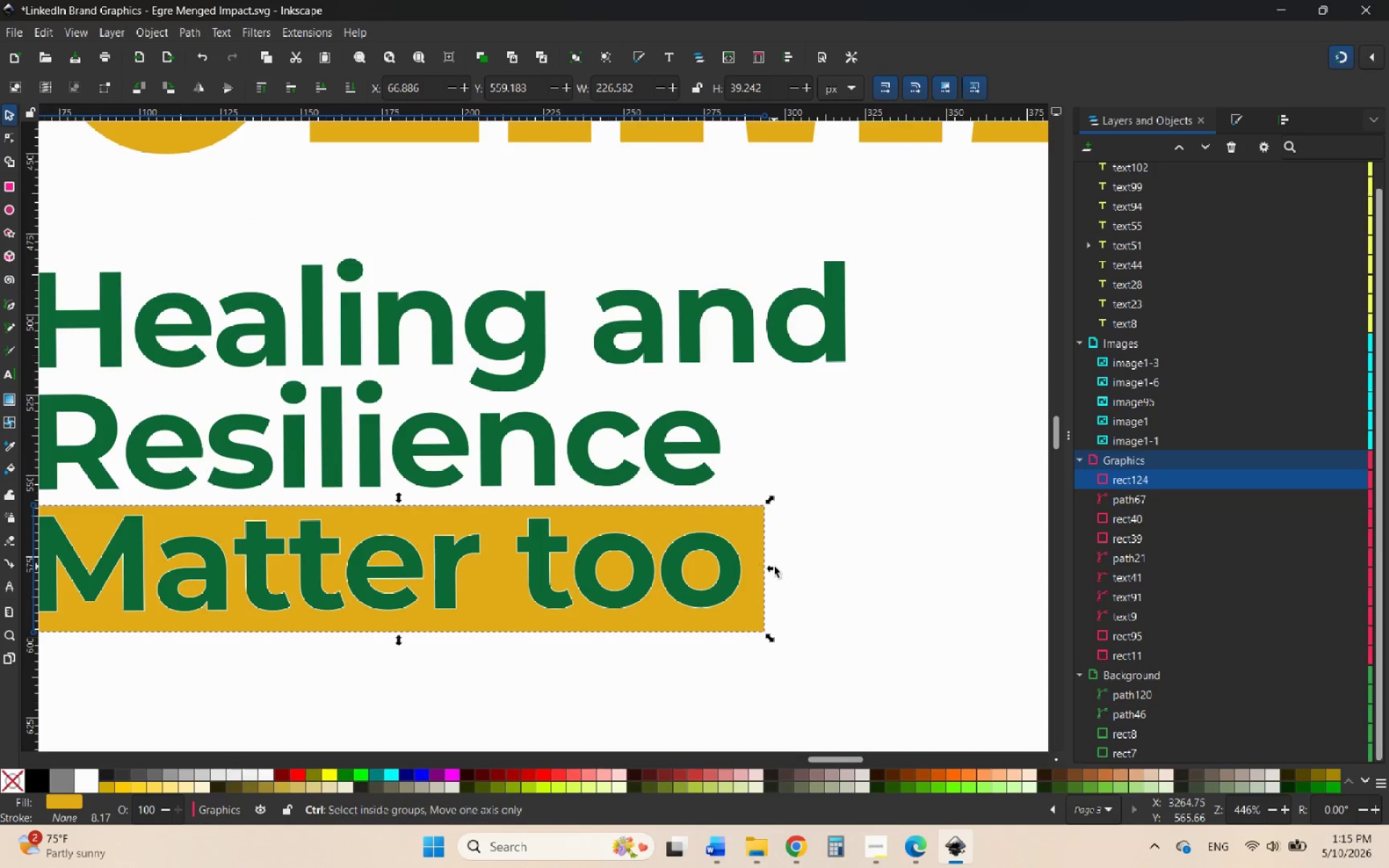 
hold_key(key=ControlLeft, duration=1.28)
scroll: coordinate [774, 567], scroll_direction: down, amount: 2.0
 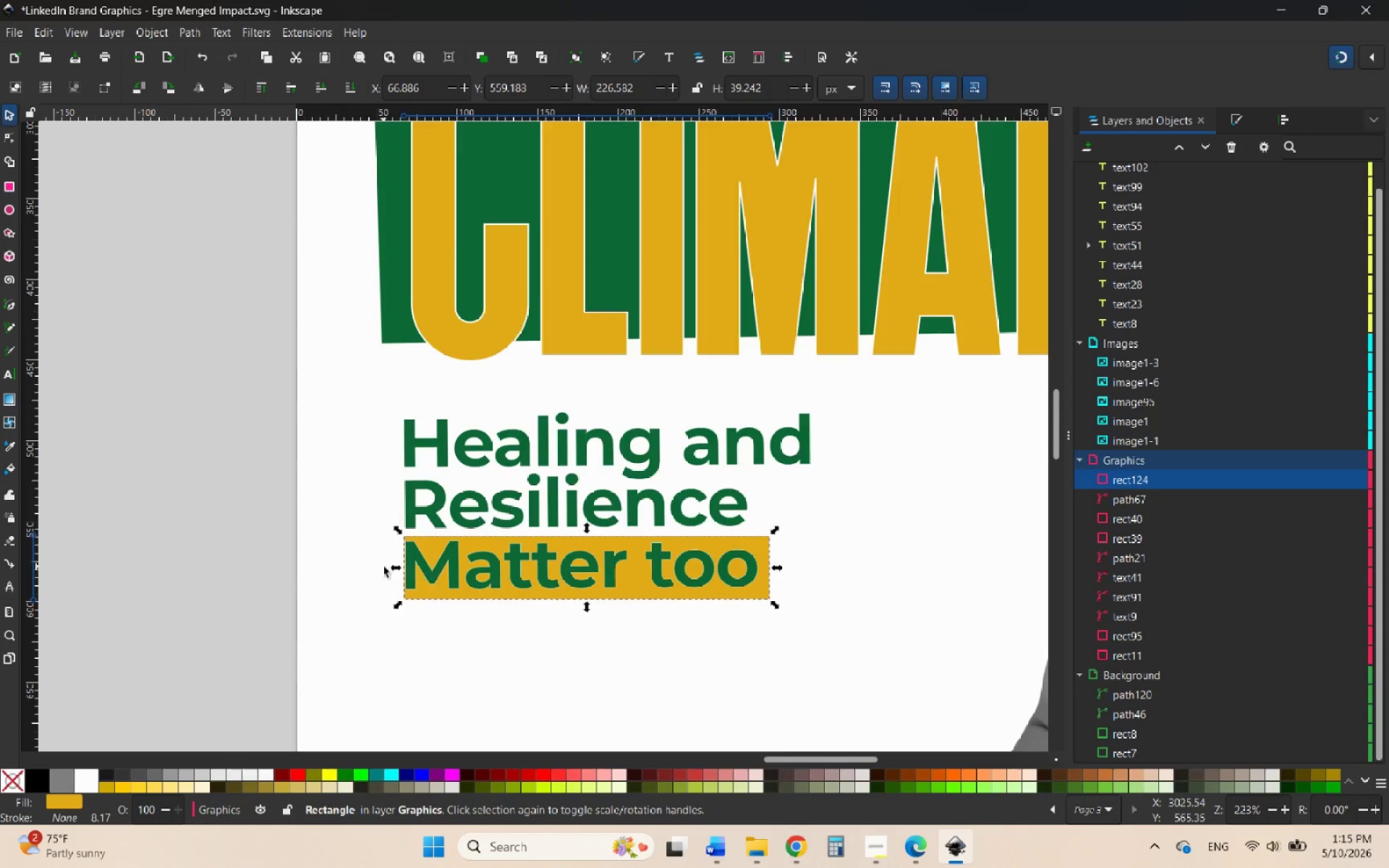 
scroll: coordinate [383, 566], scroll_direction: up, amount: 3.0